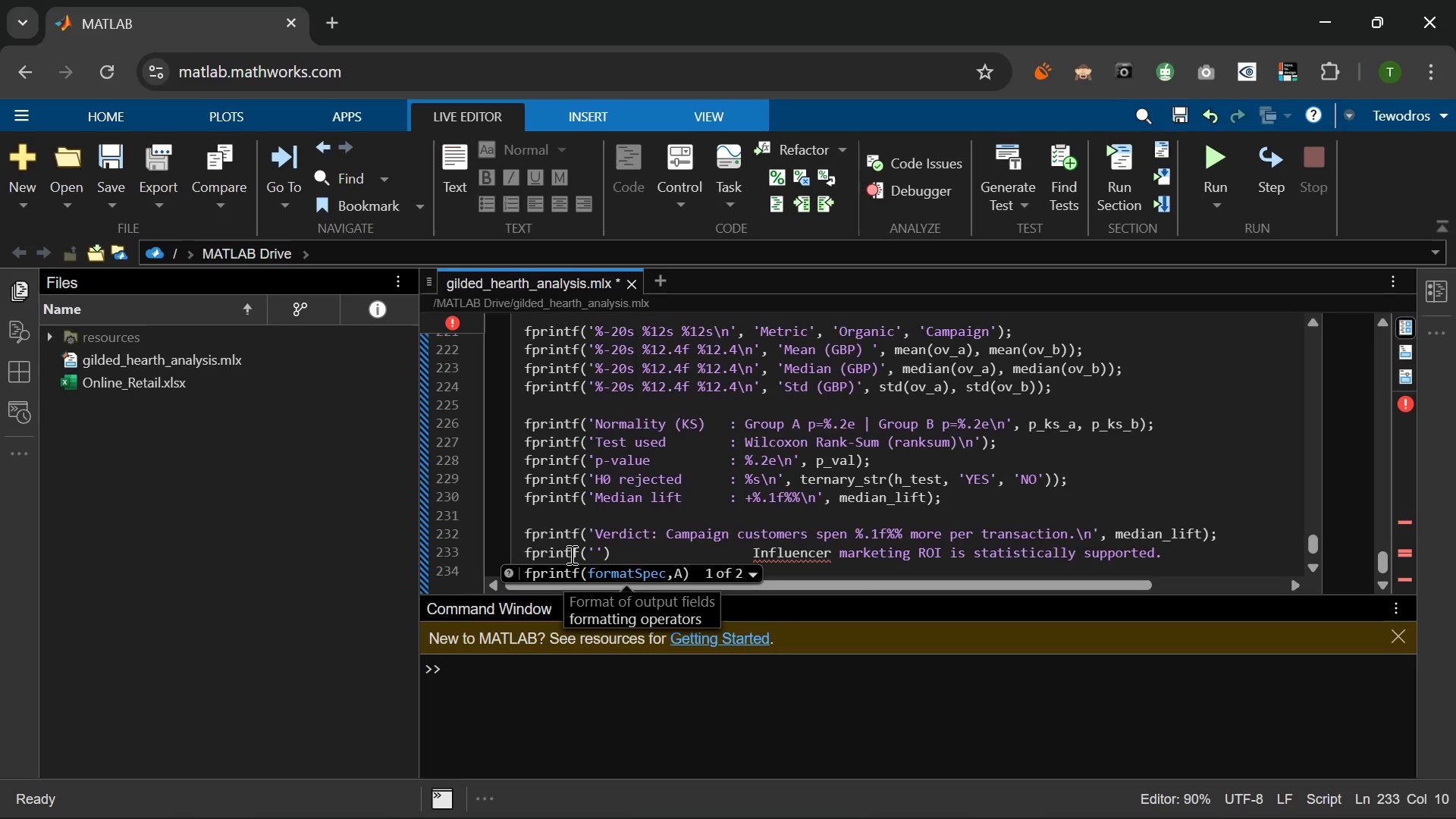 
hold_key(key=Space, duration=0.5)
 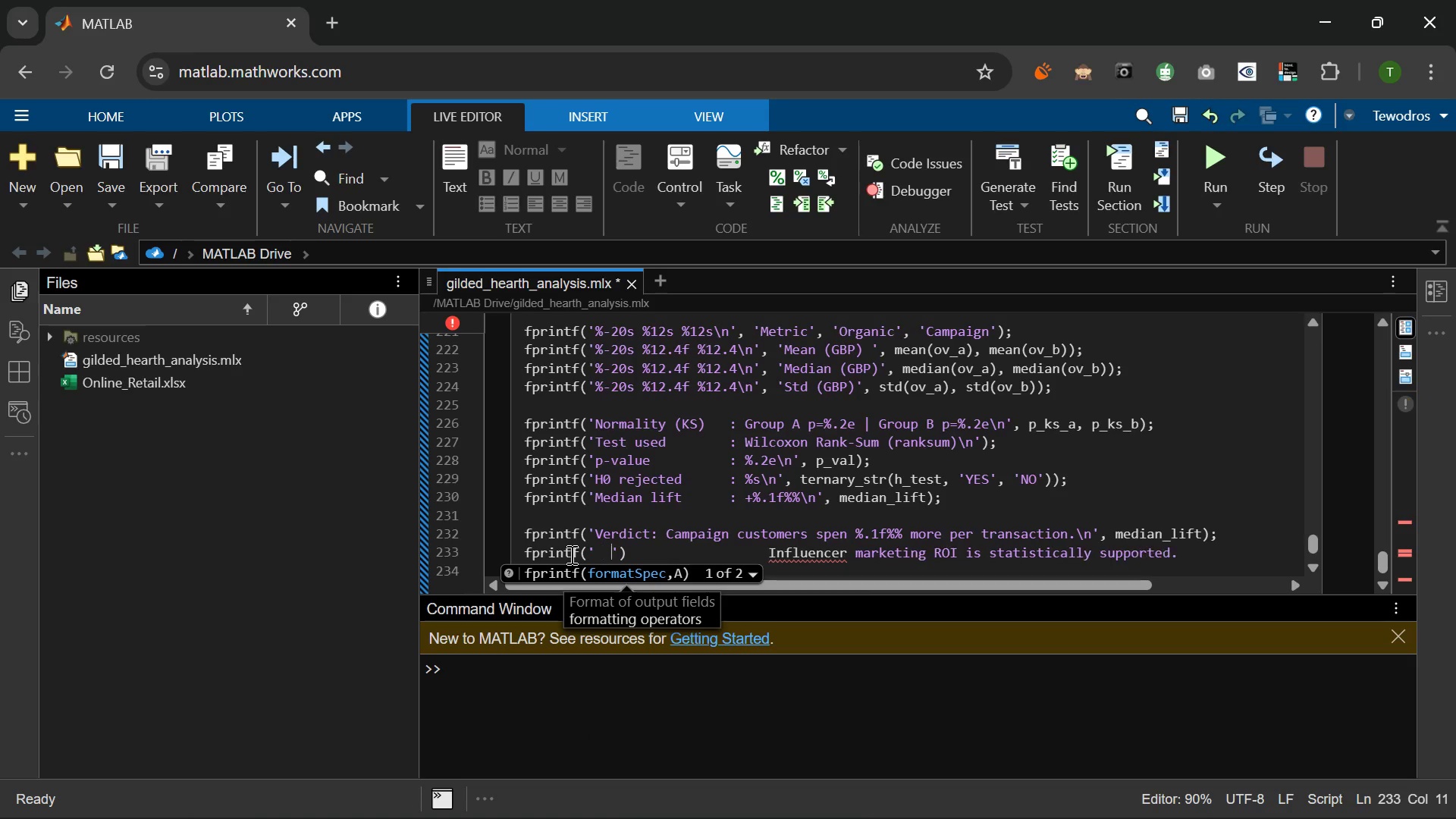 
key(Space)
 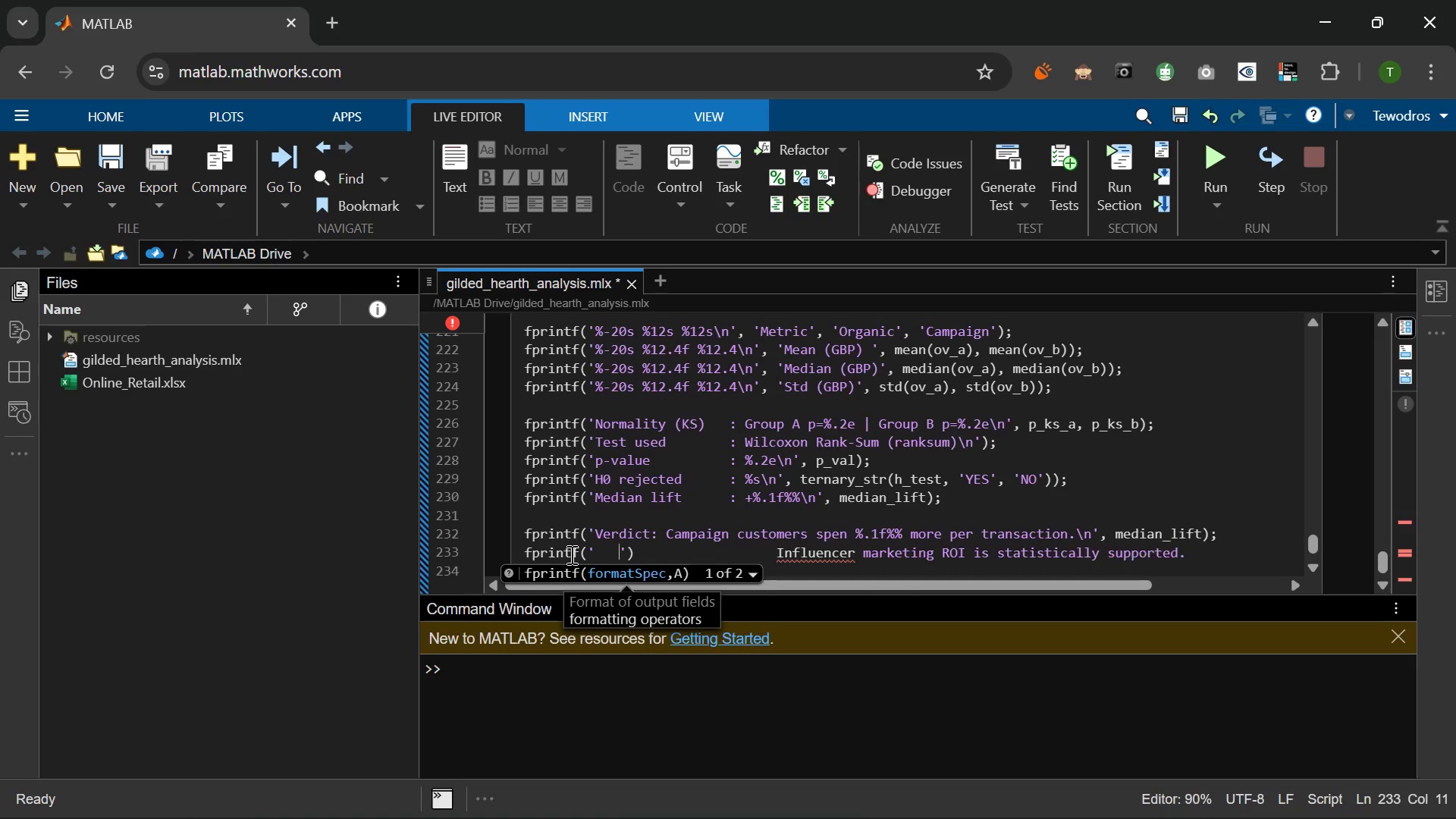 
key(Space)
 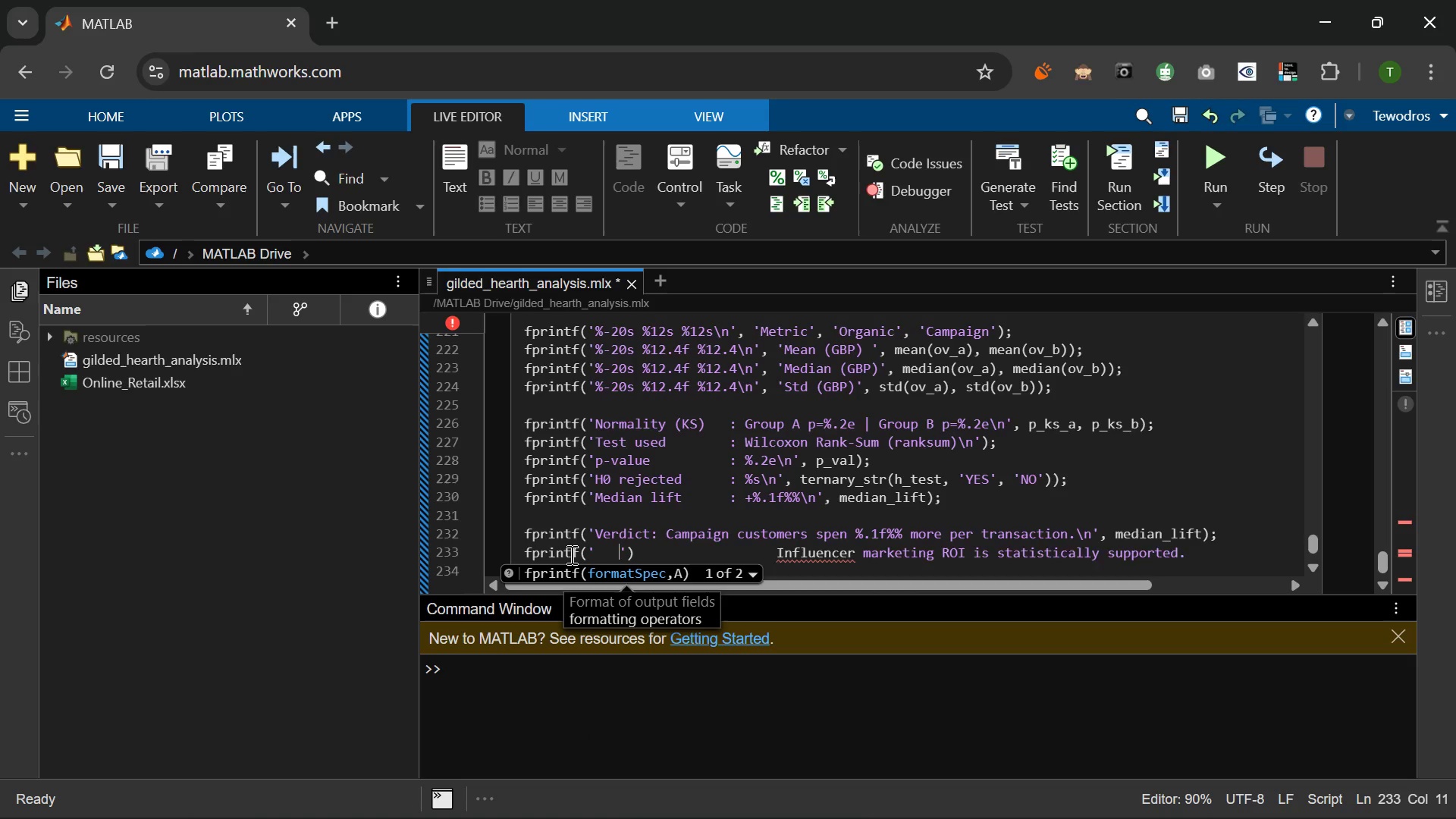 
key(Space)
 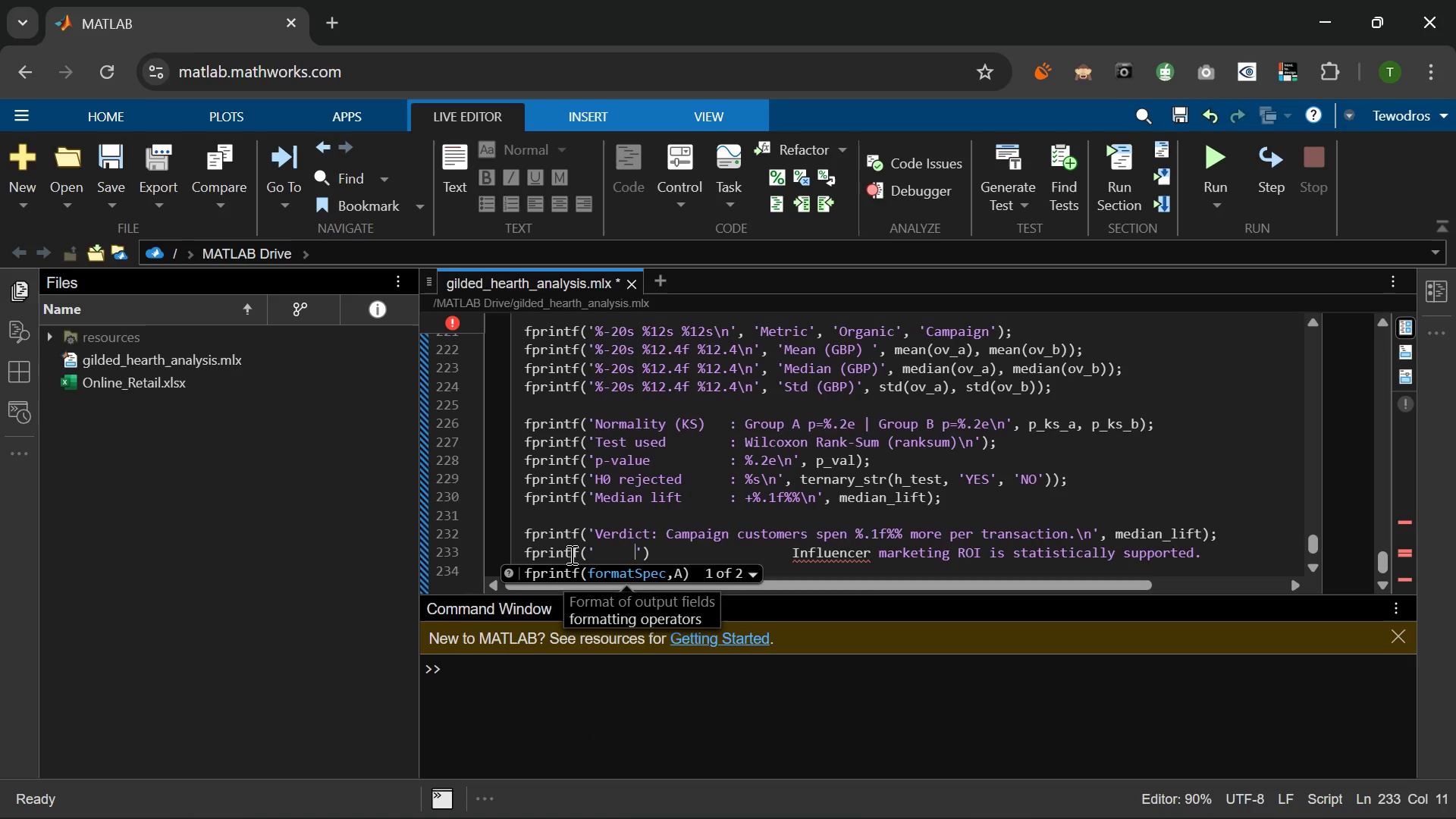 
key(Space)
 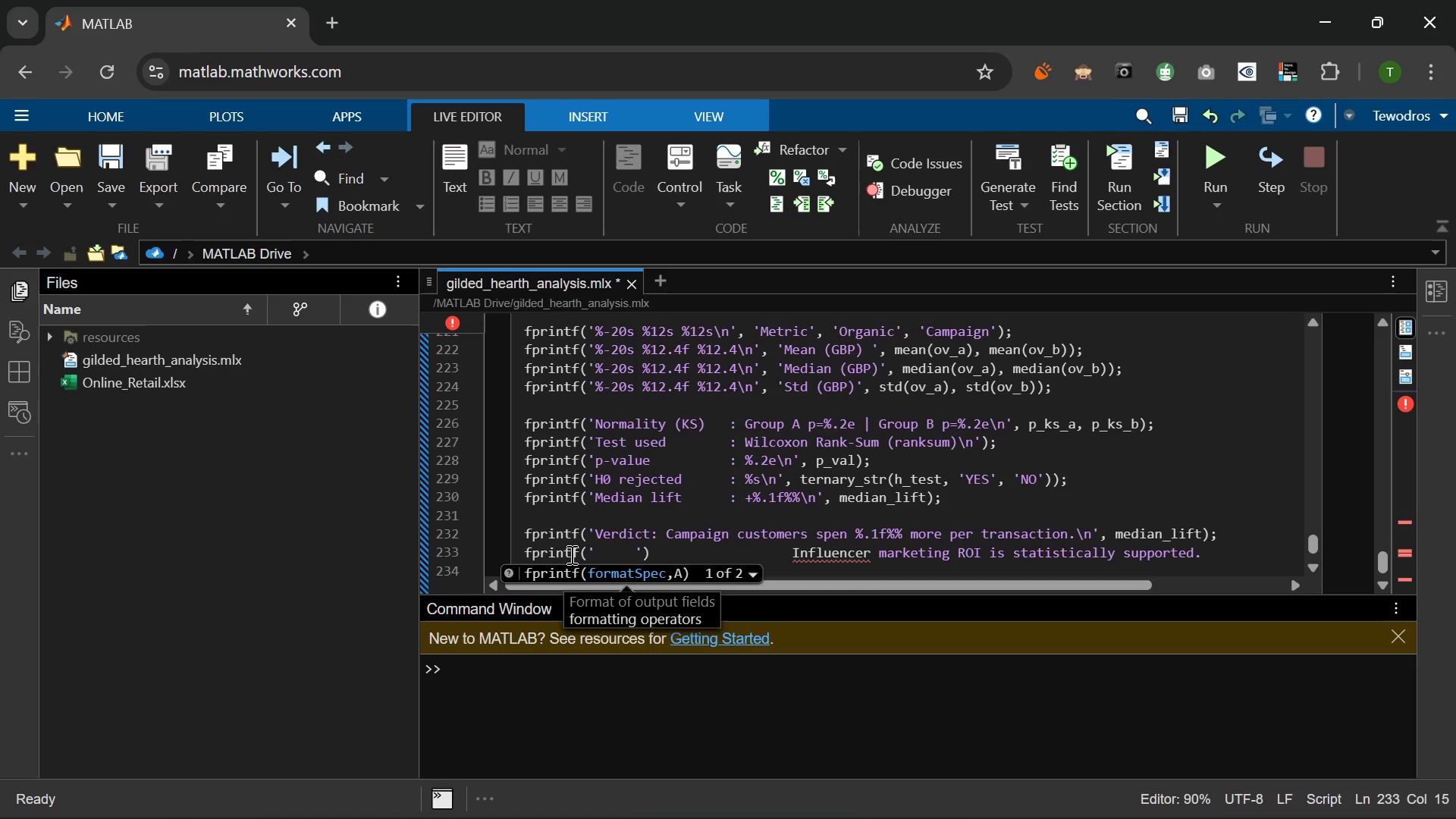 
key(ArrowRight)
 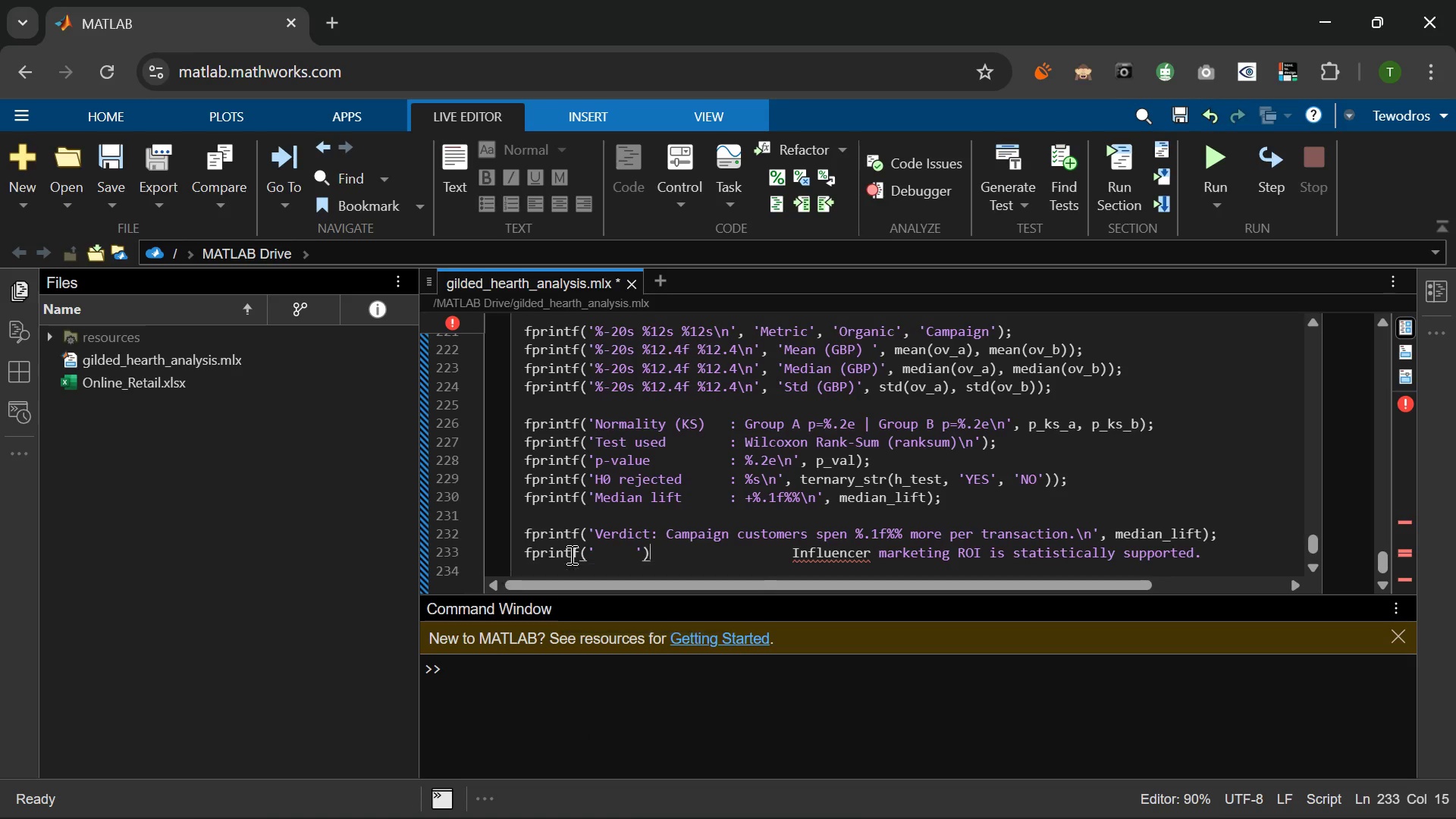 
key(ArrowRight)
 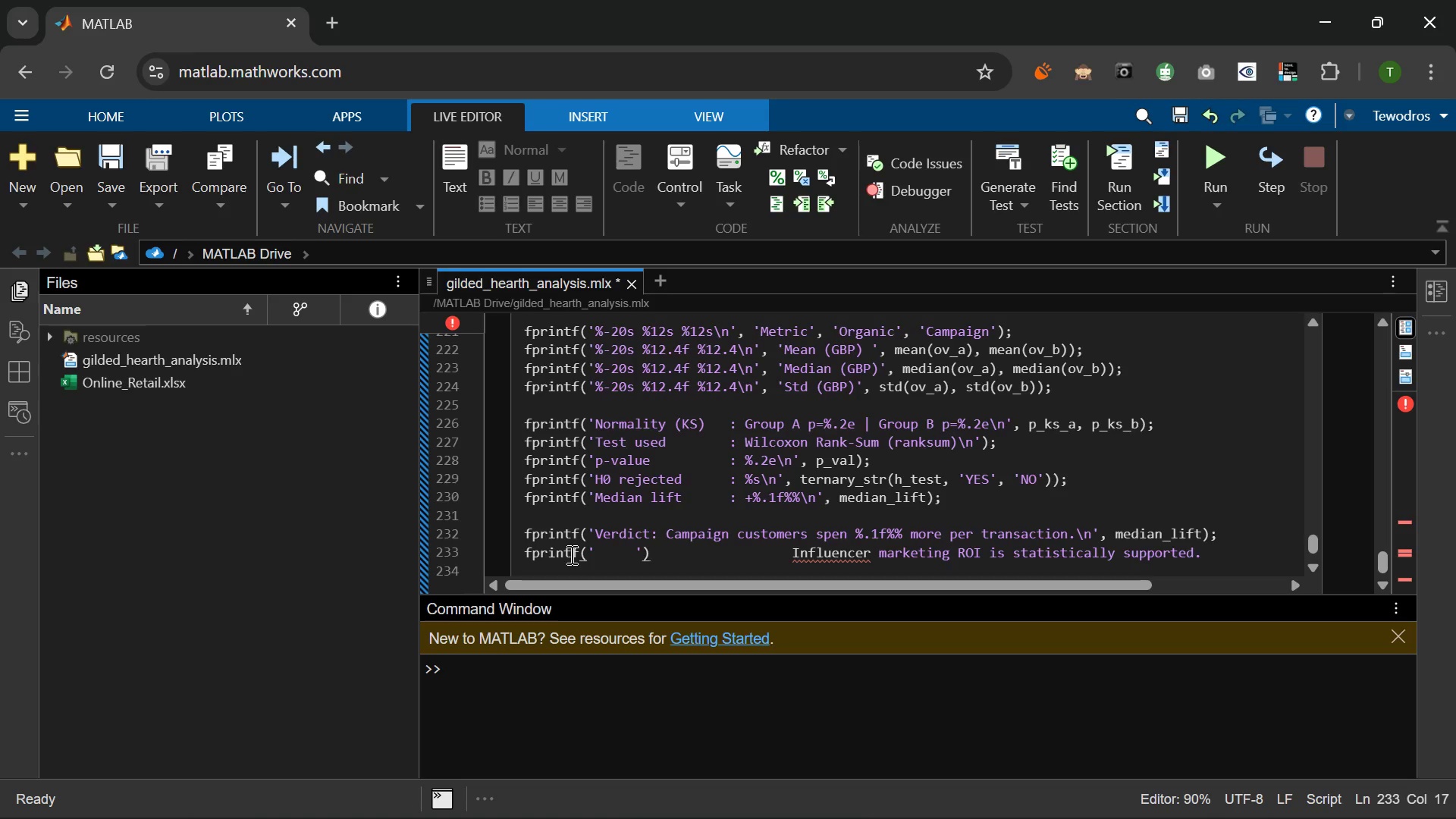 
key(Backspace)
 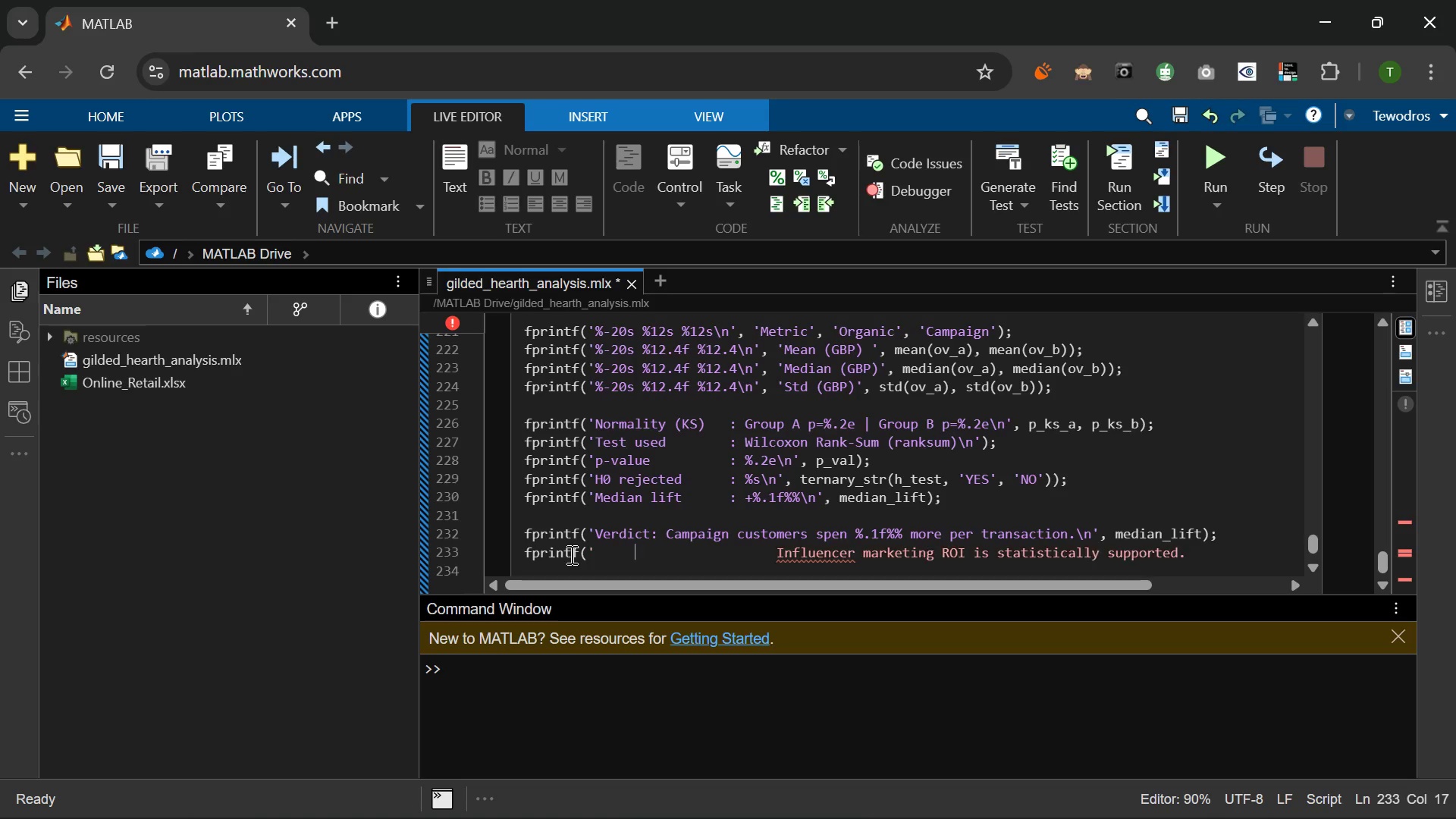 
key(Backspace)
 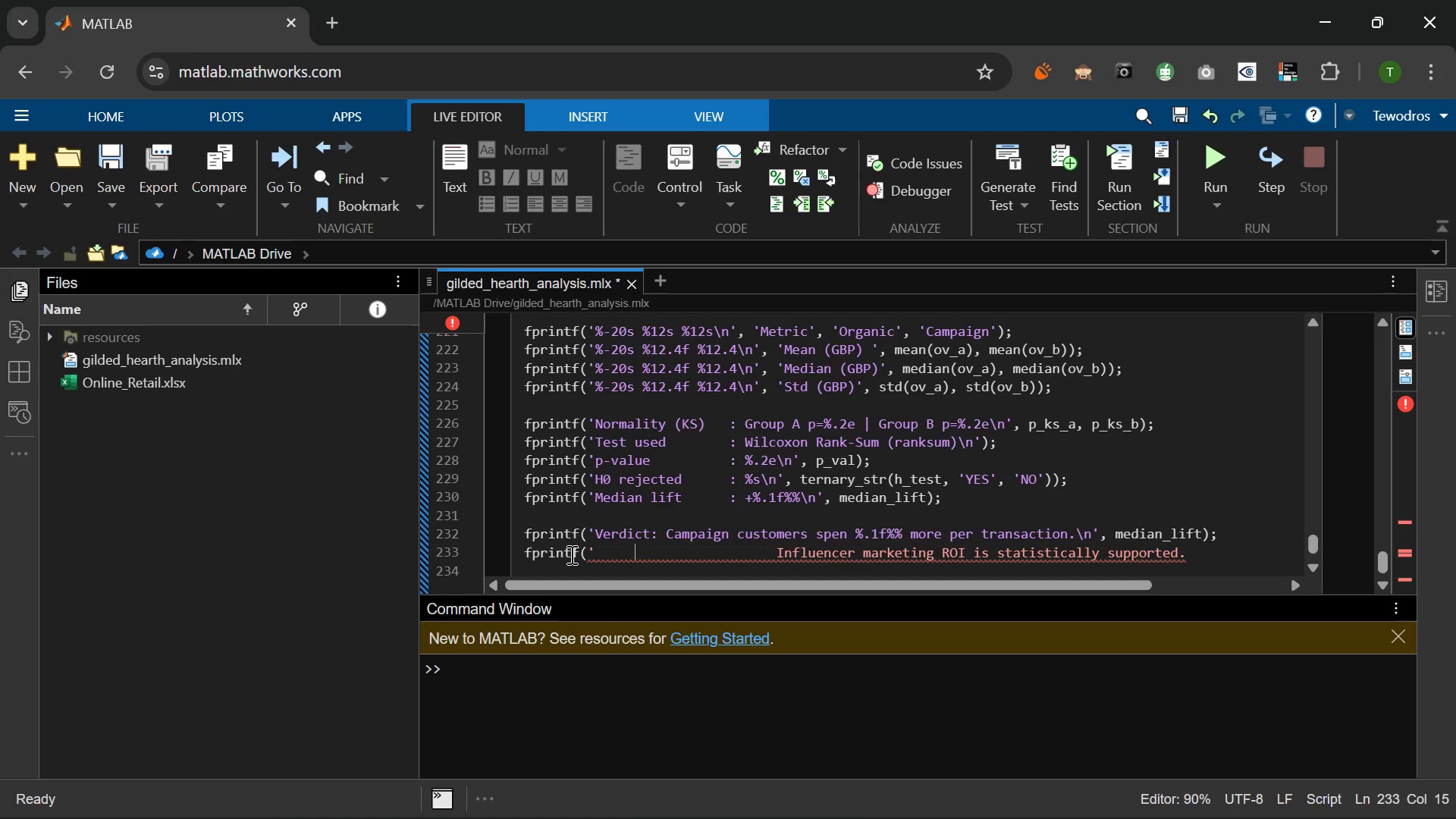 
key(Backspace)
 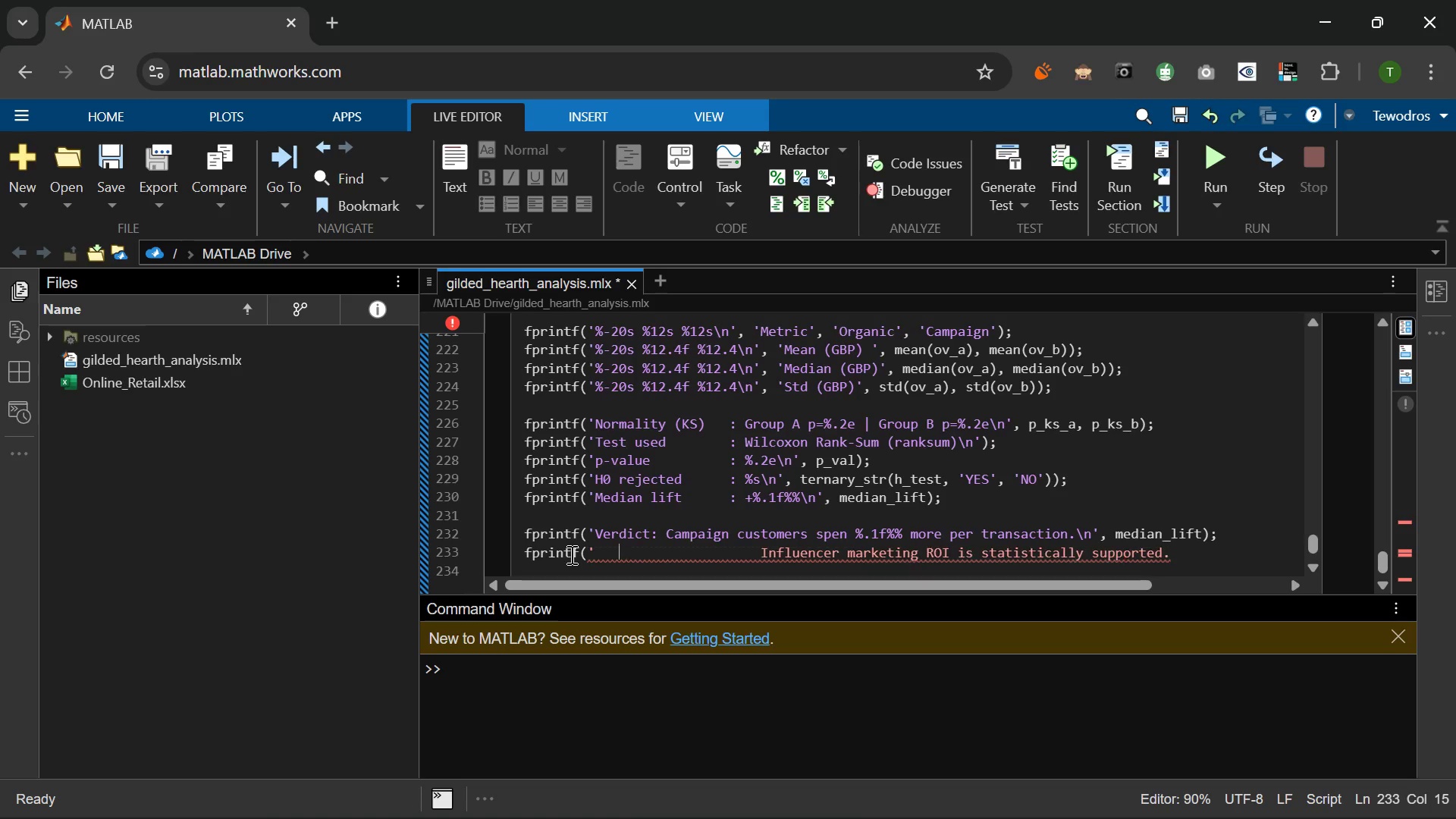 
key(Backspace)
 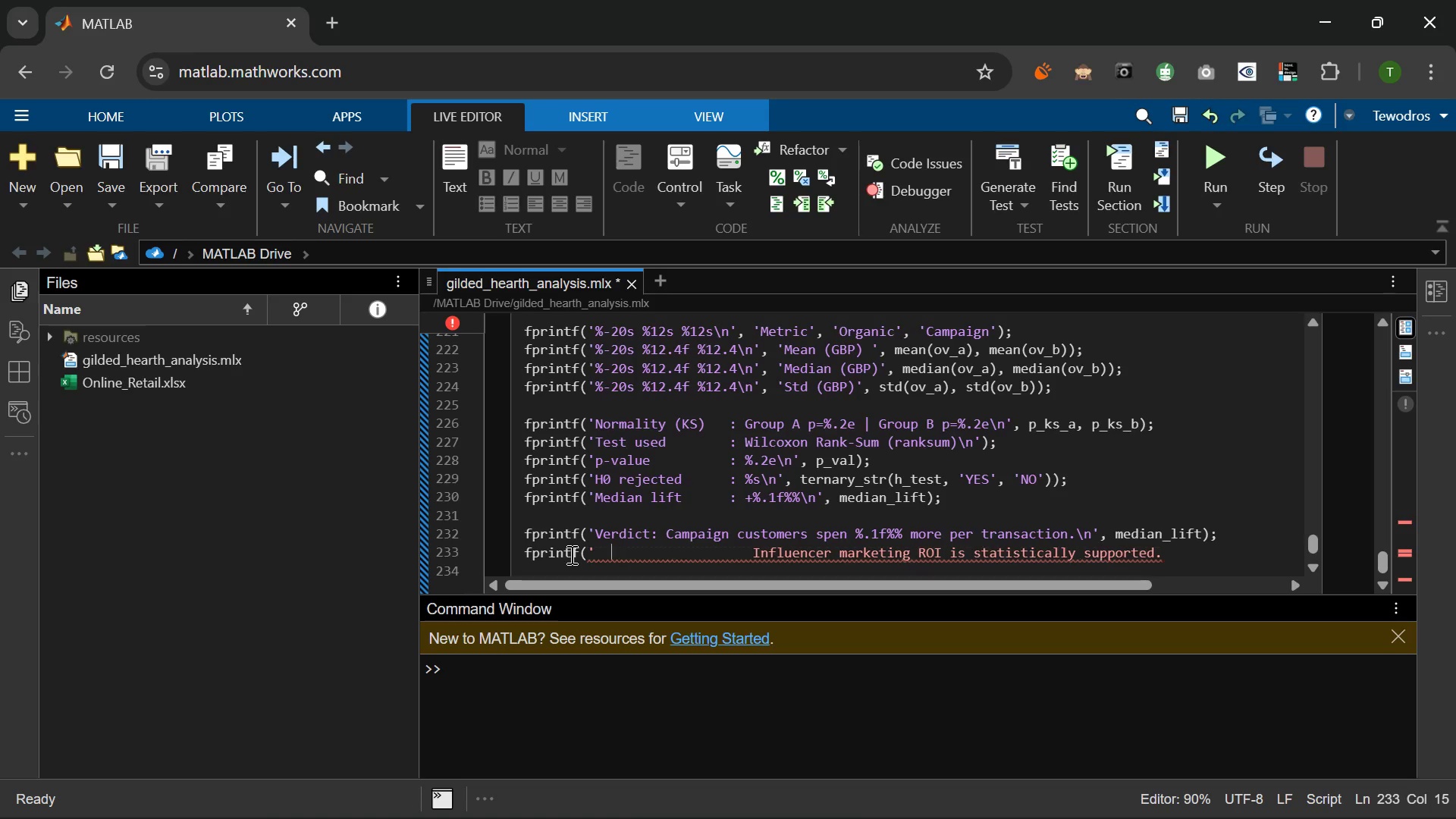 
key(Backspace)
 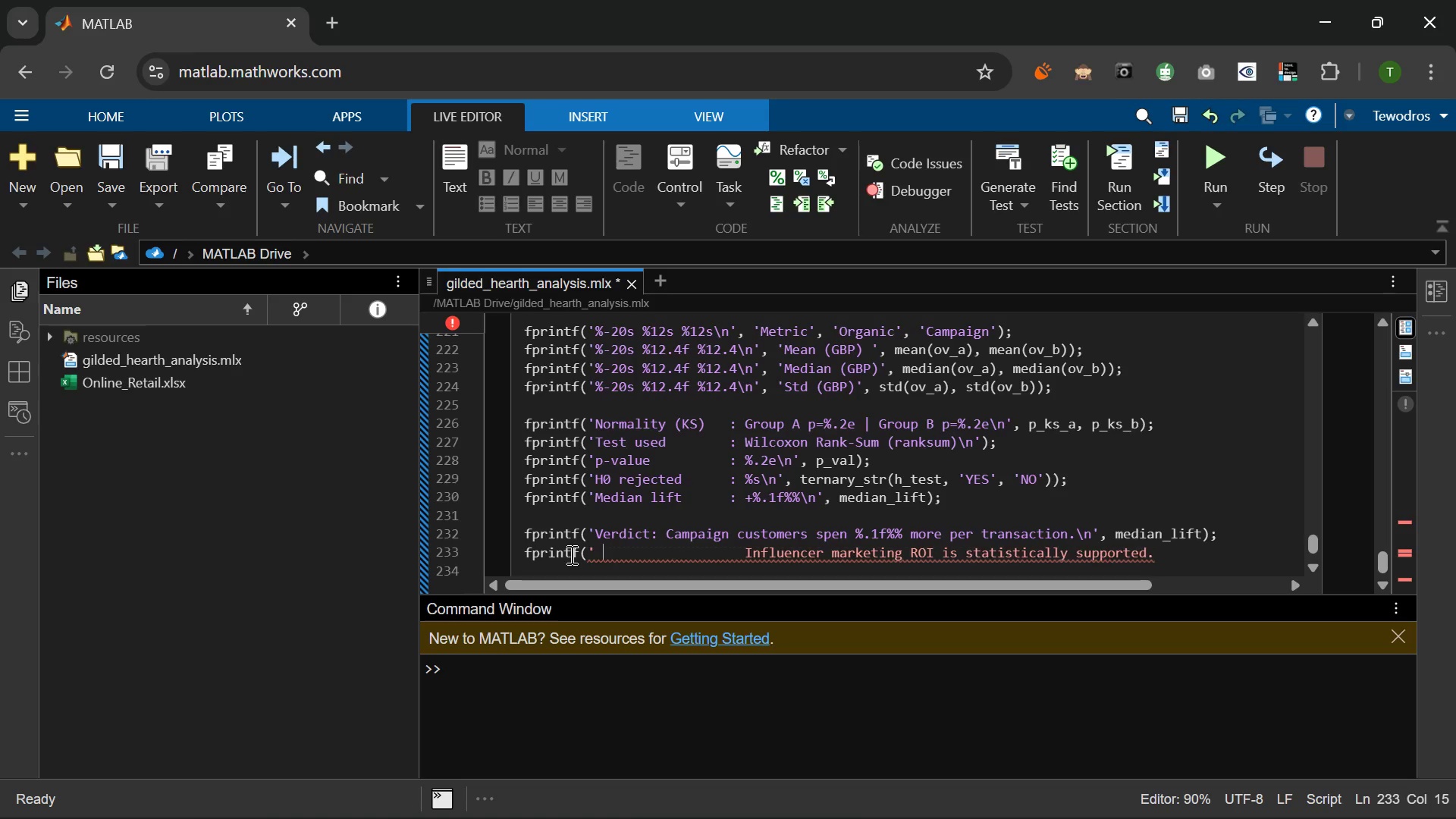 
key(Backspace)
 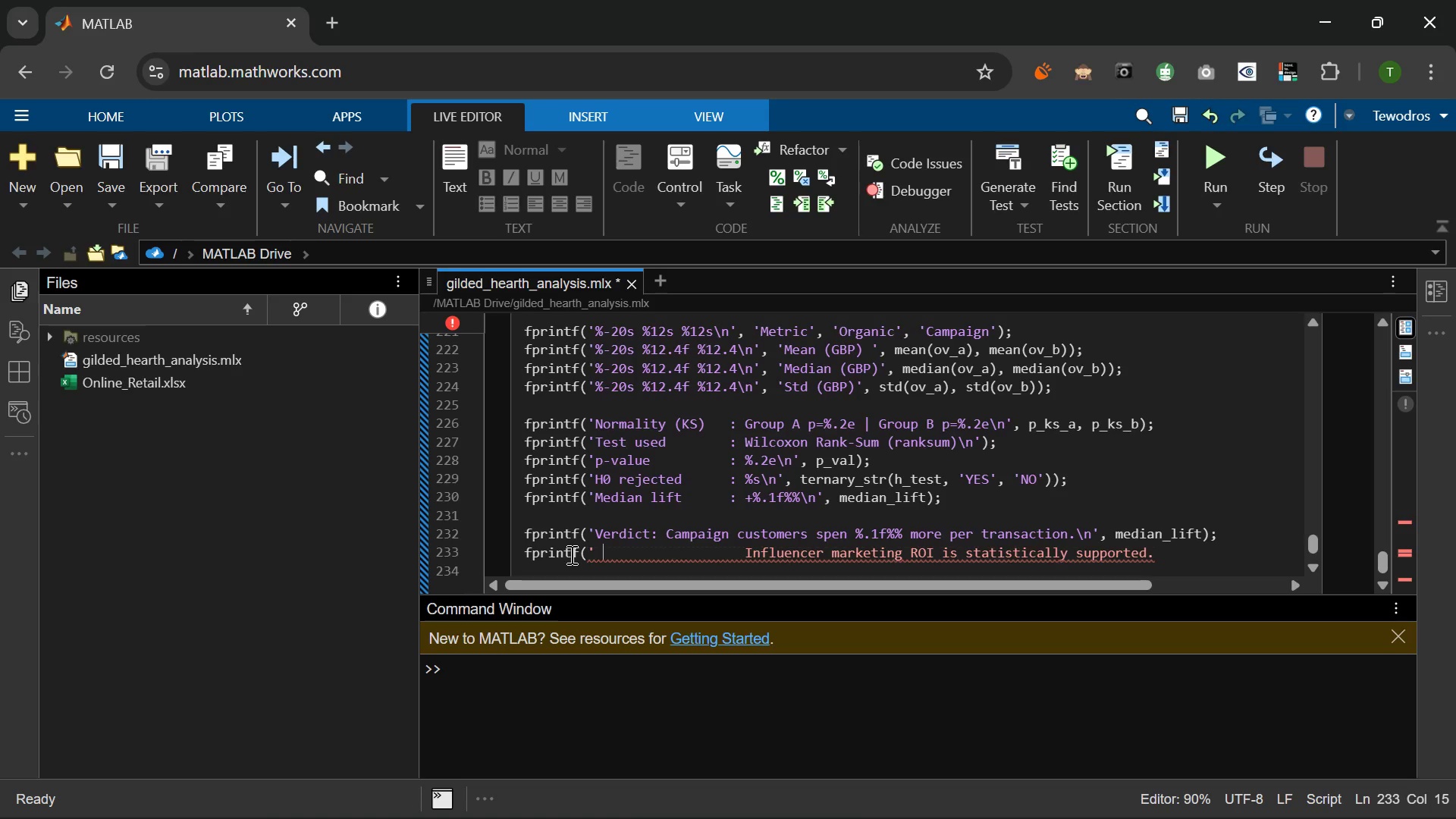 
key(Backspace)
 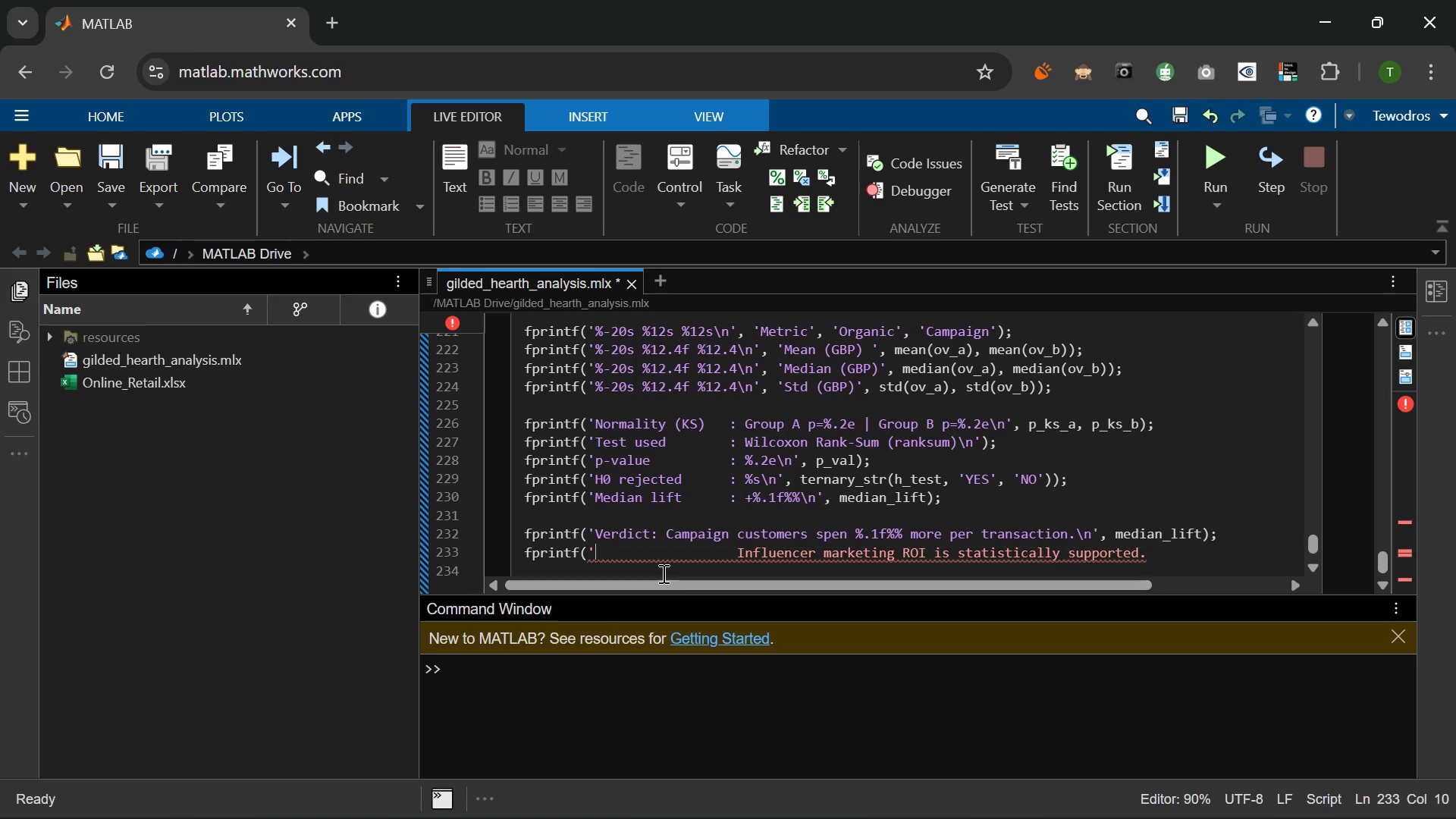 
left_click([682, 547])
 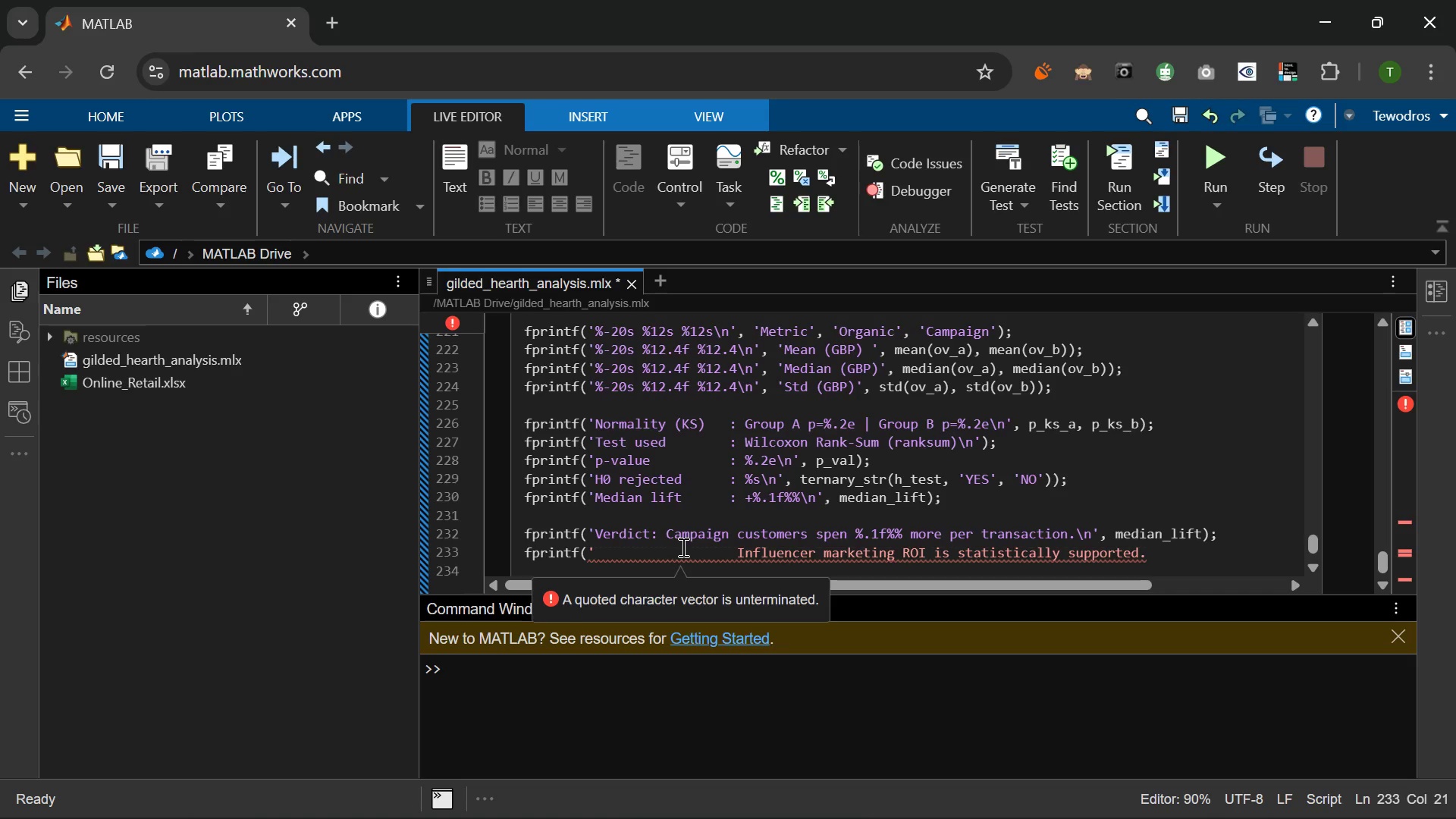 
key(Backspace)
 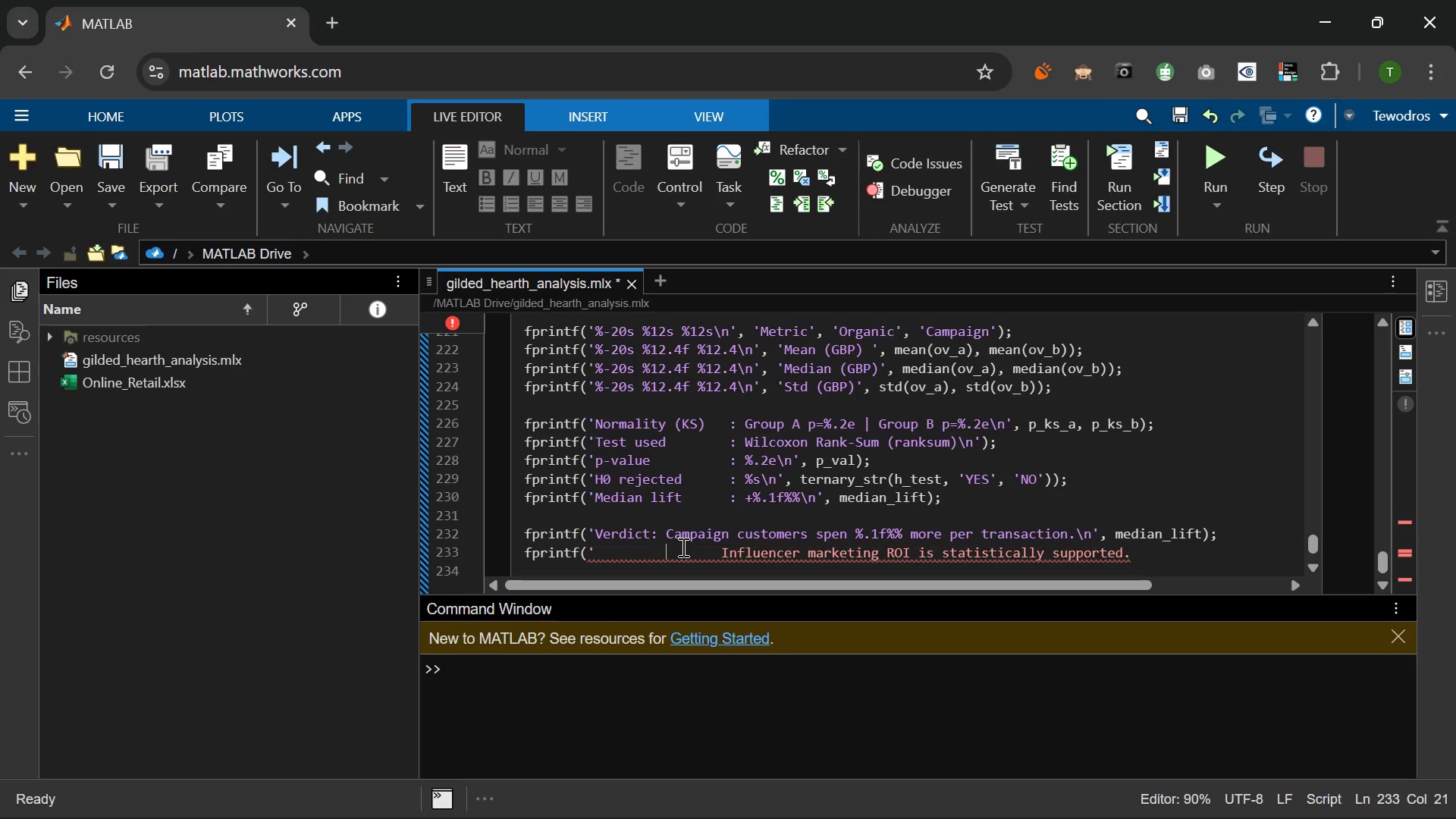 
key(Backspace)
 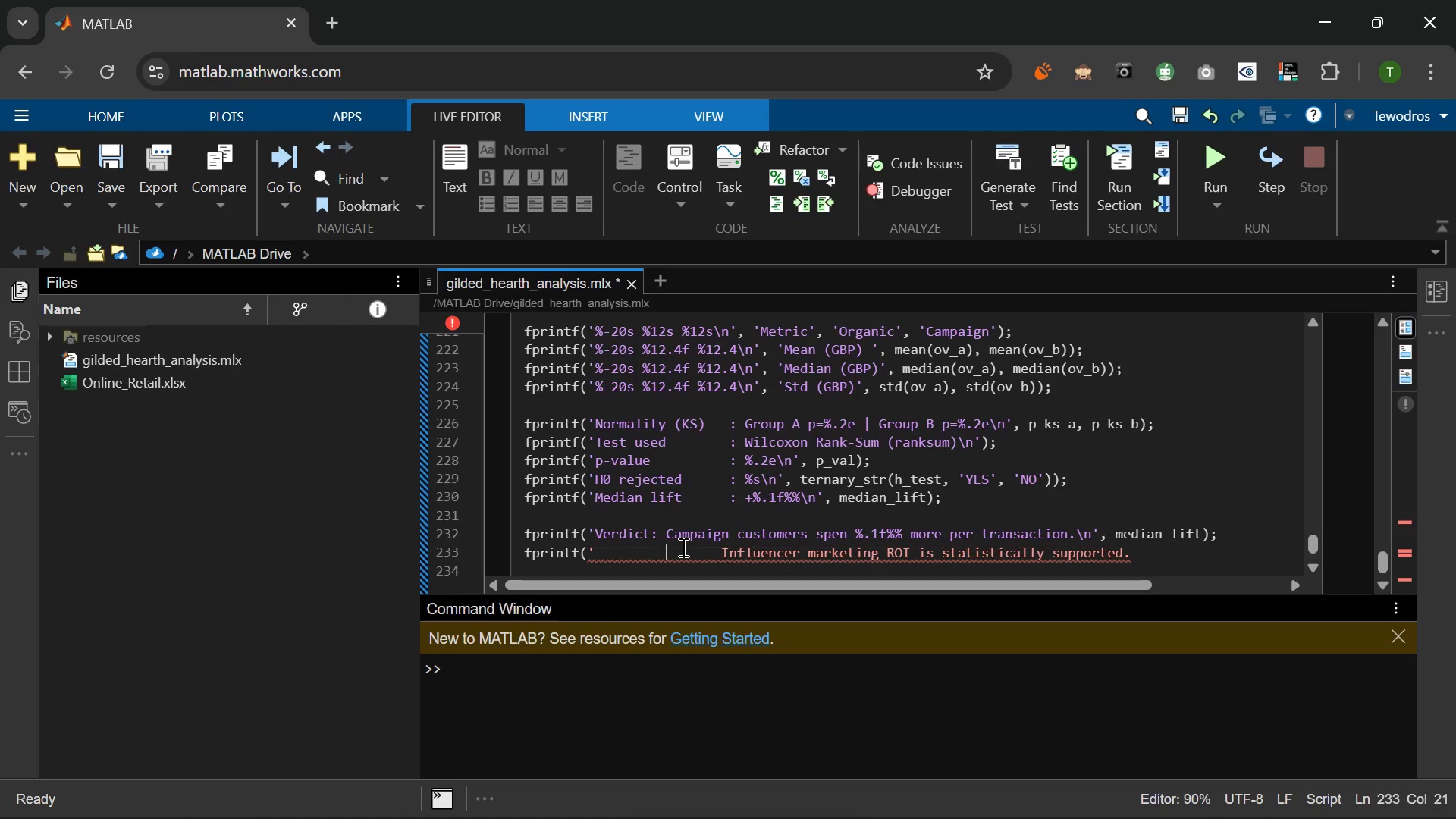 
key(Backspace)
 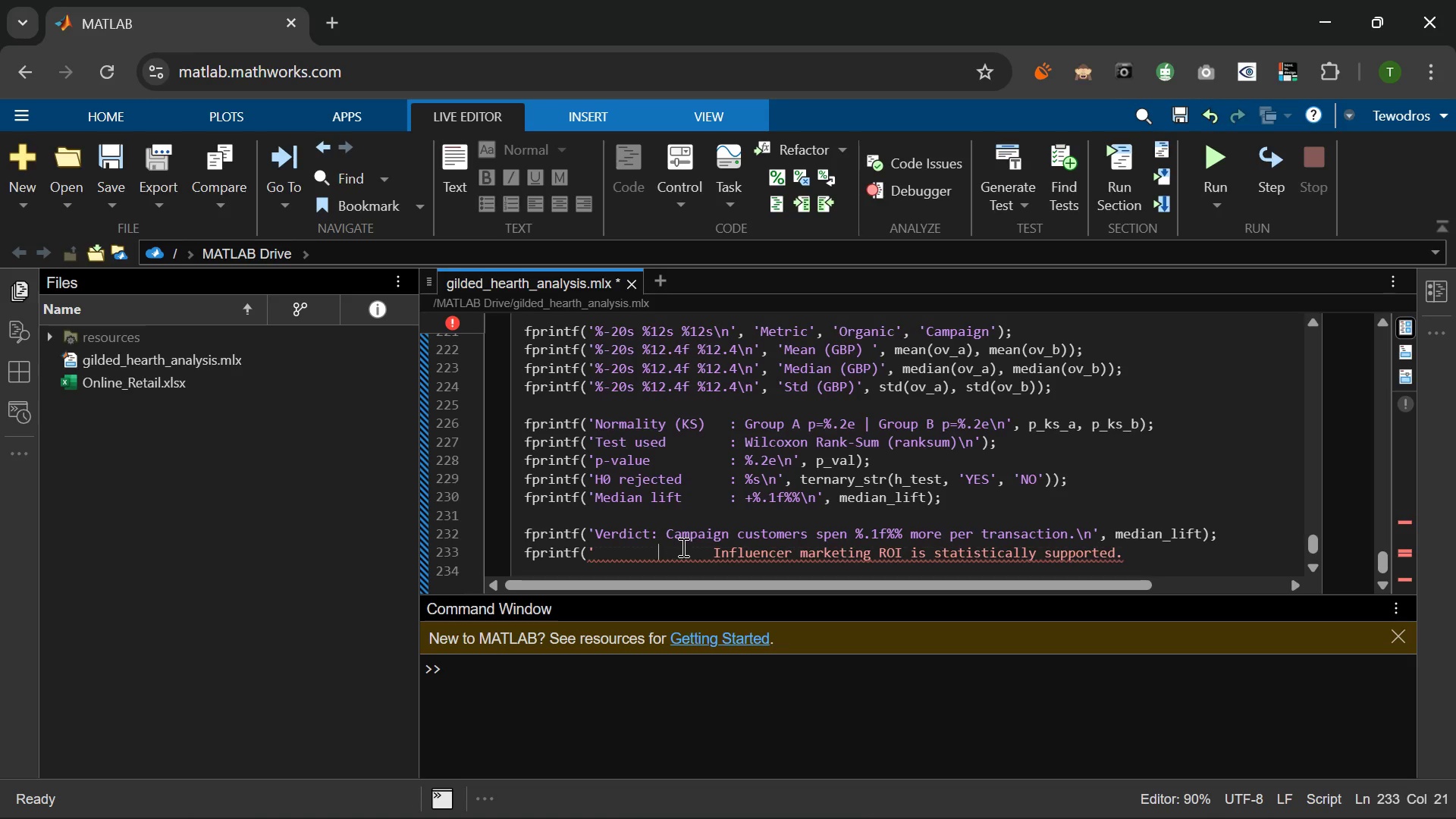 
key(Backspace)
 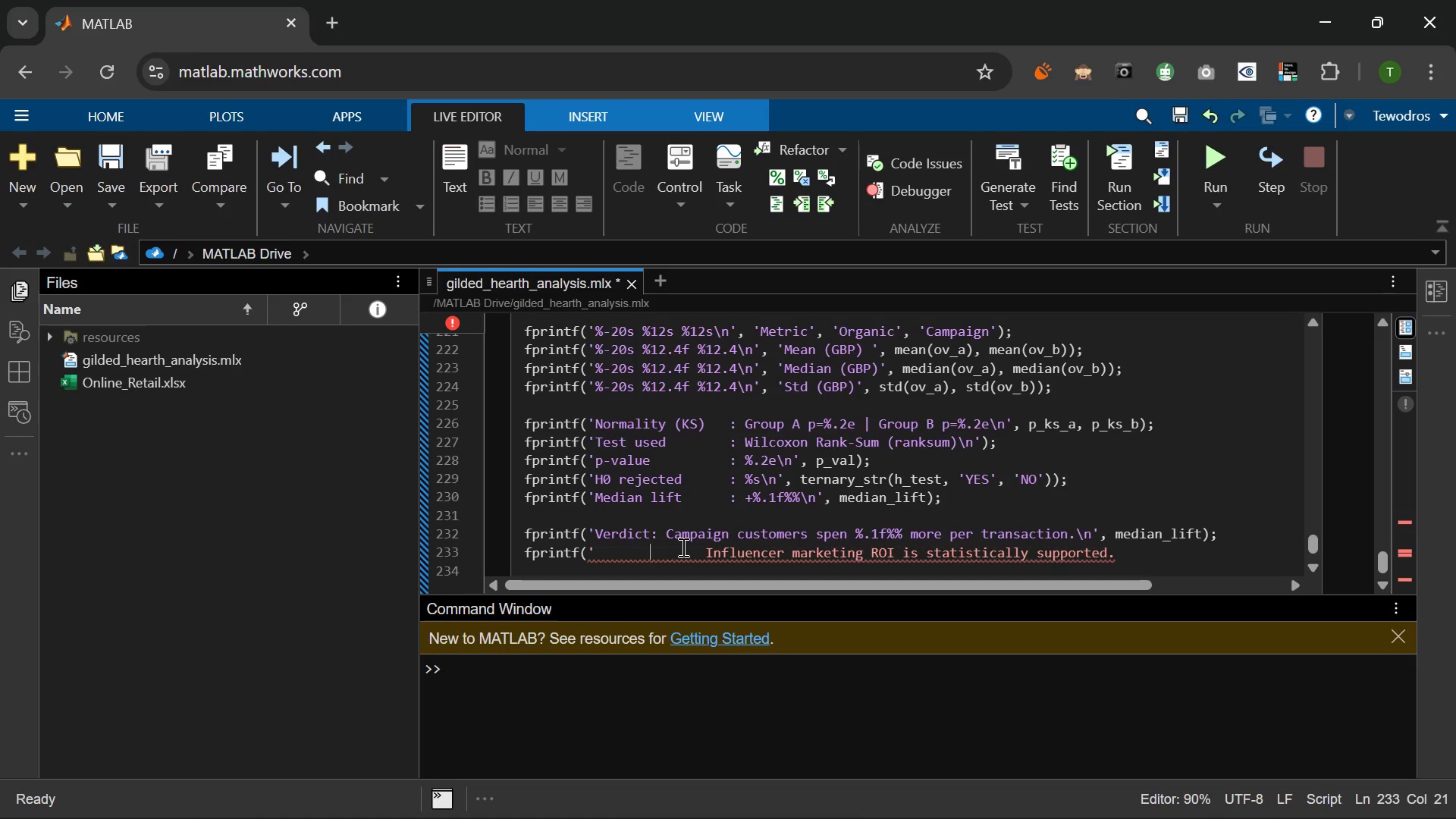 
key(Backspace)
 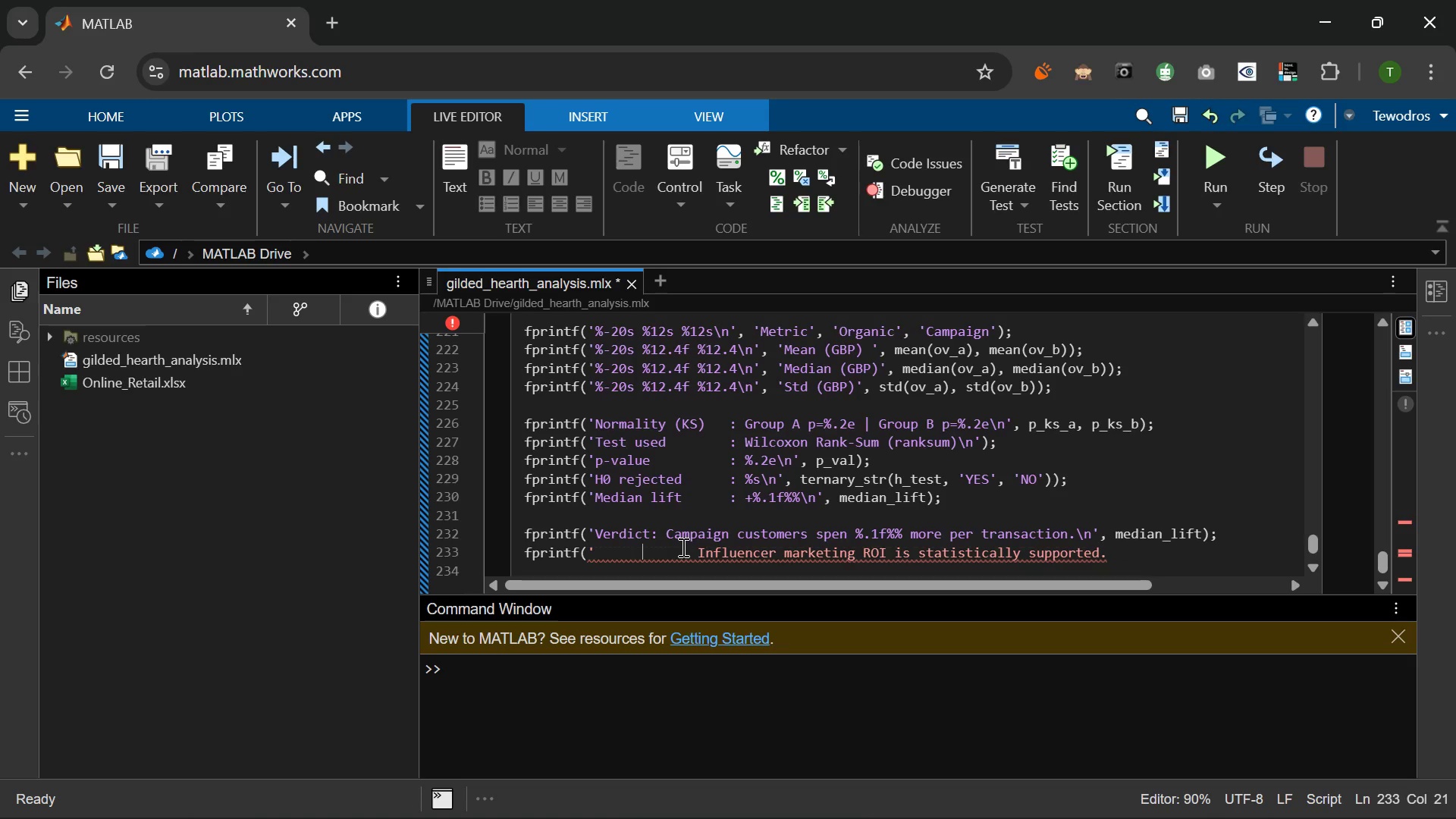 
key(Backspace)
 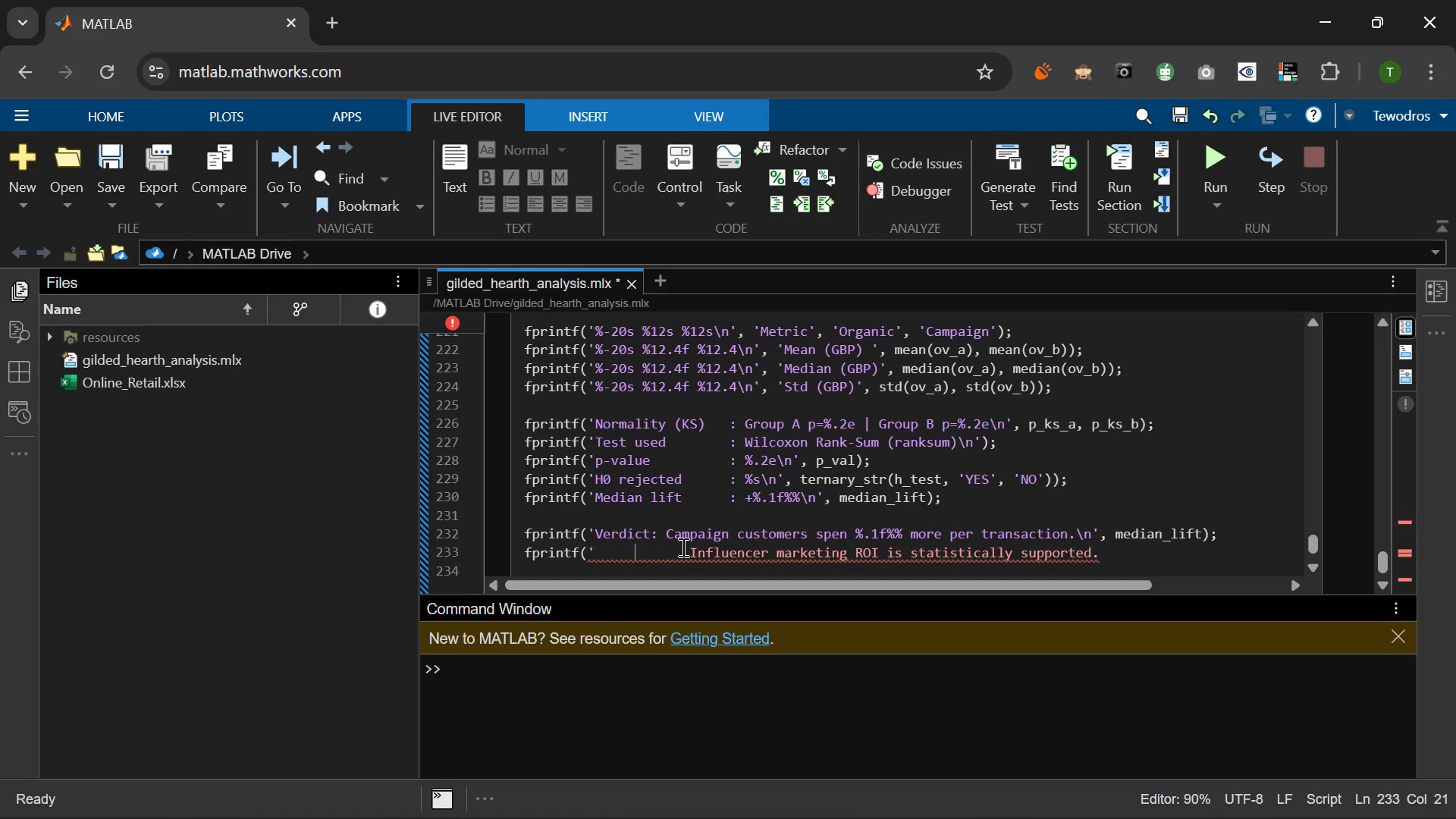 
key(Backspace)
 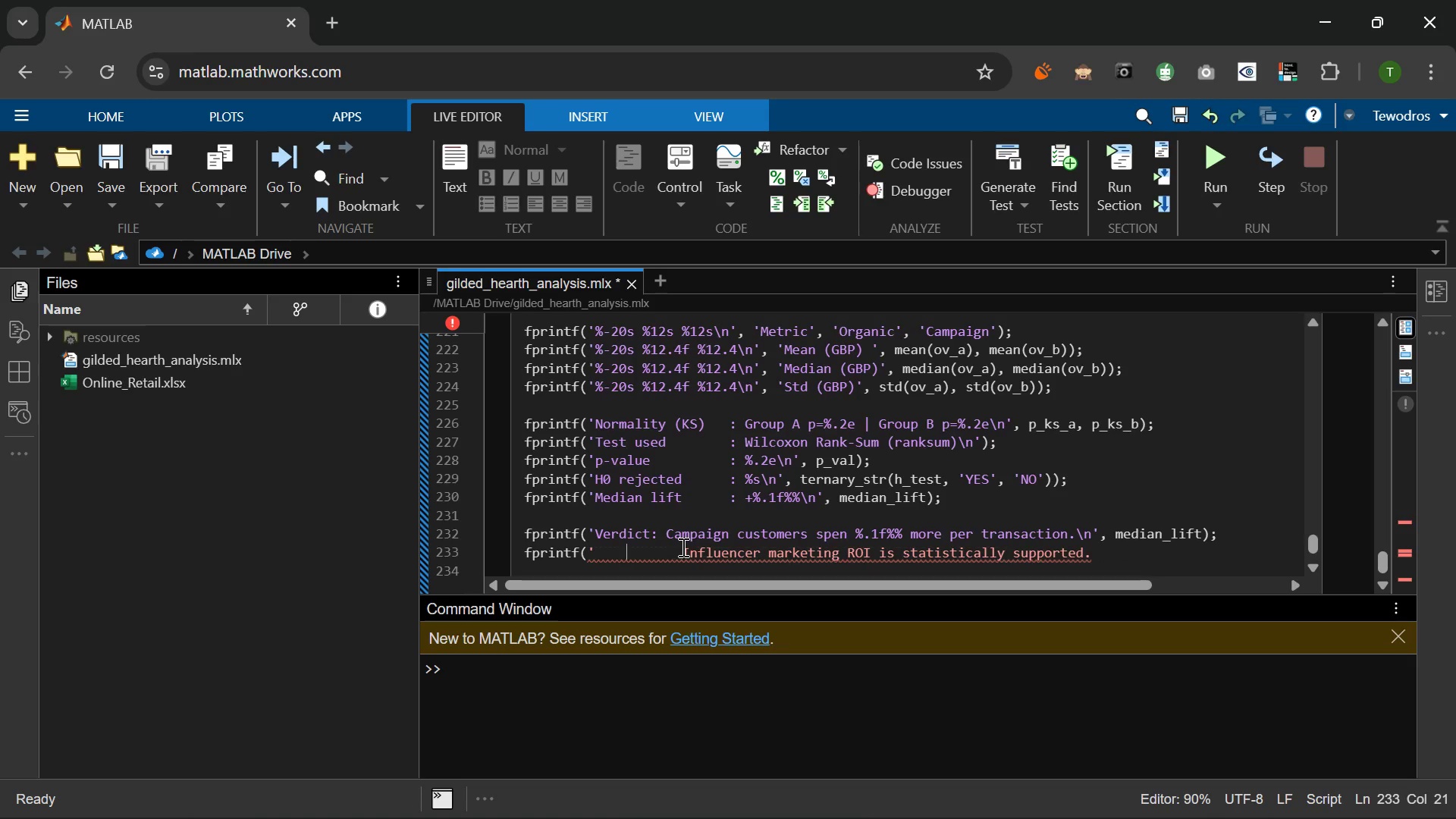 
key(Backspace)
 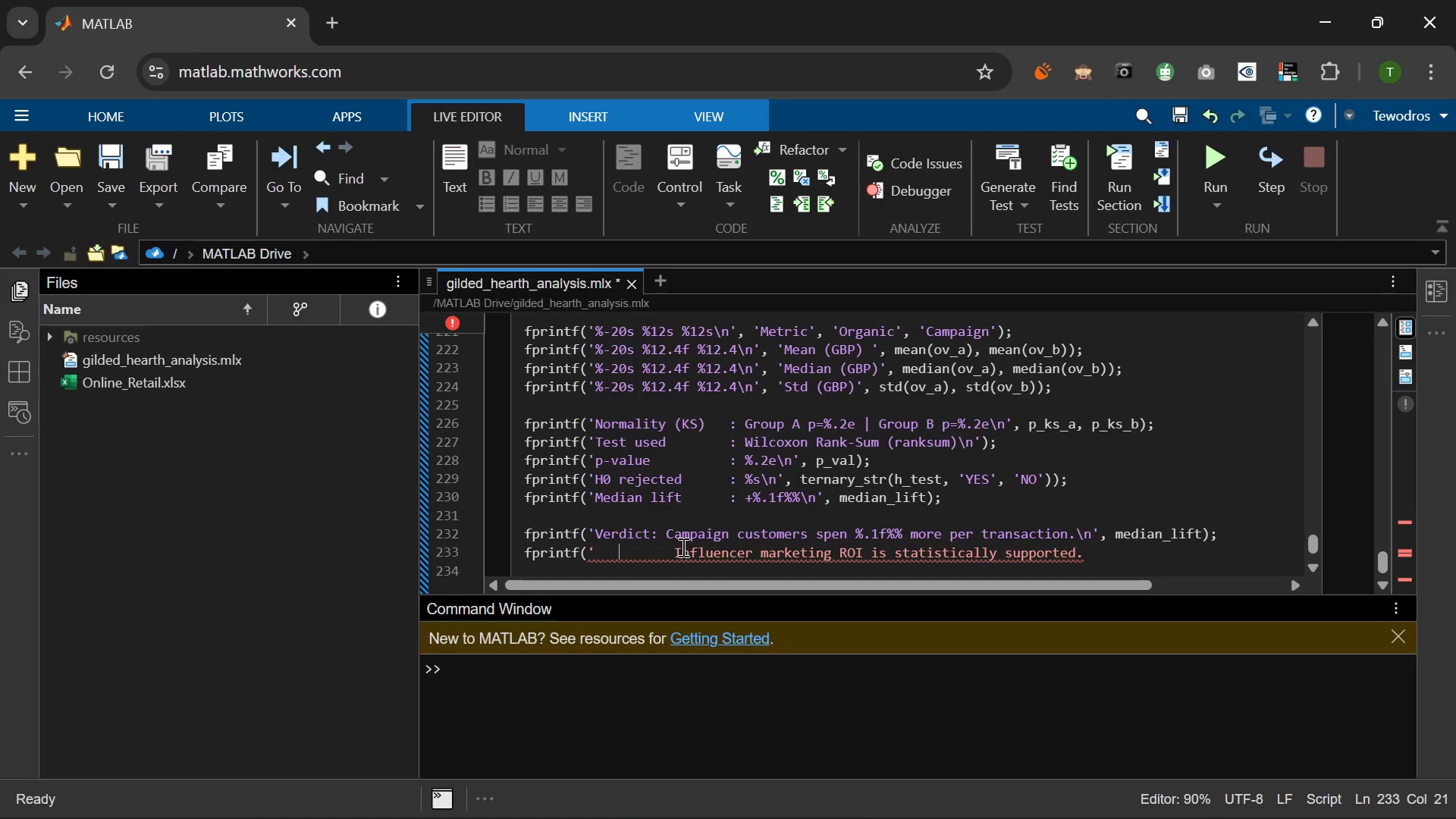 
key(Backspace)
 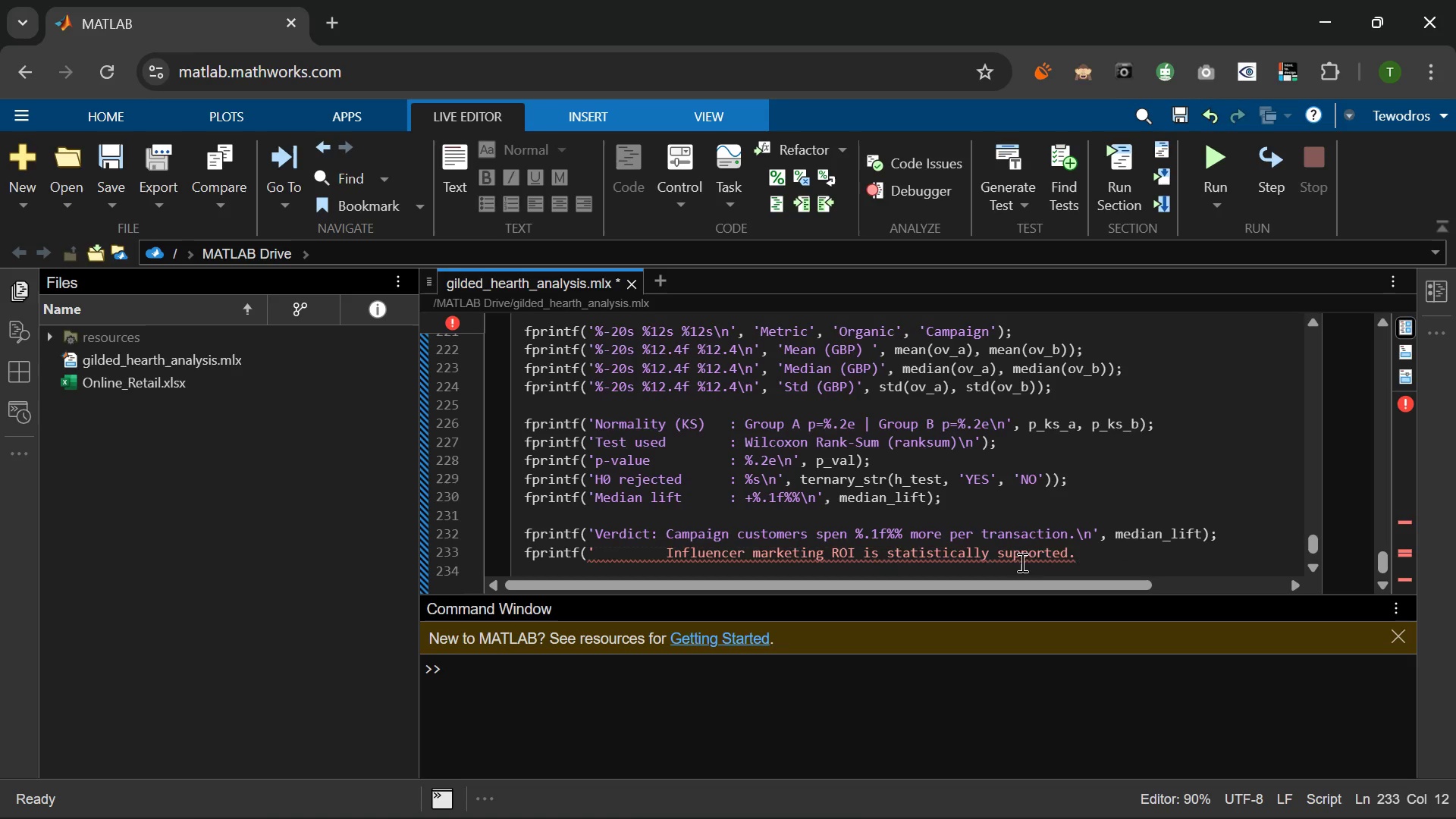 
left_click([1081, 548])
 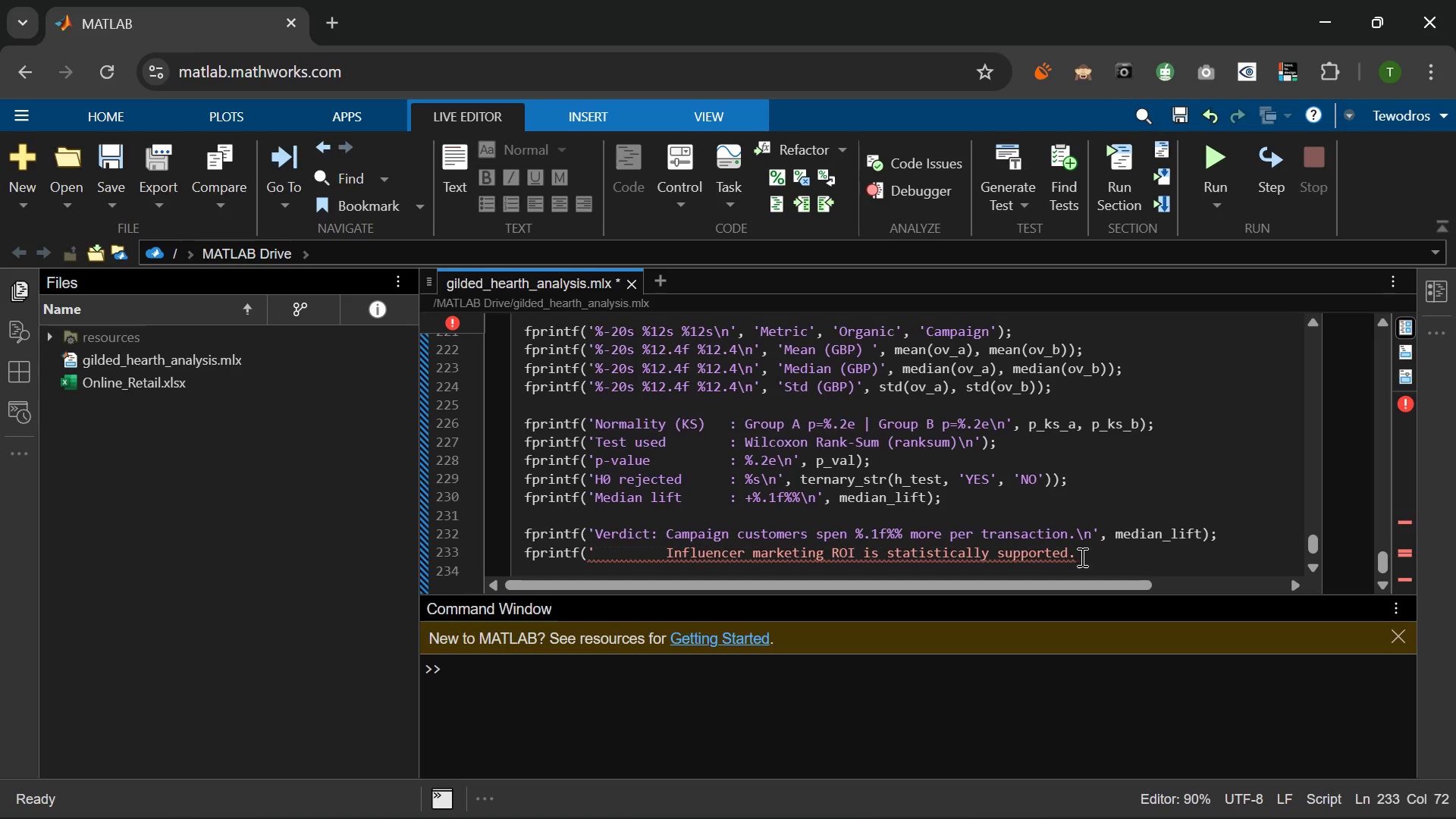 
left_click([1081, 558])
 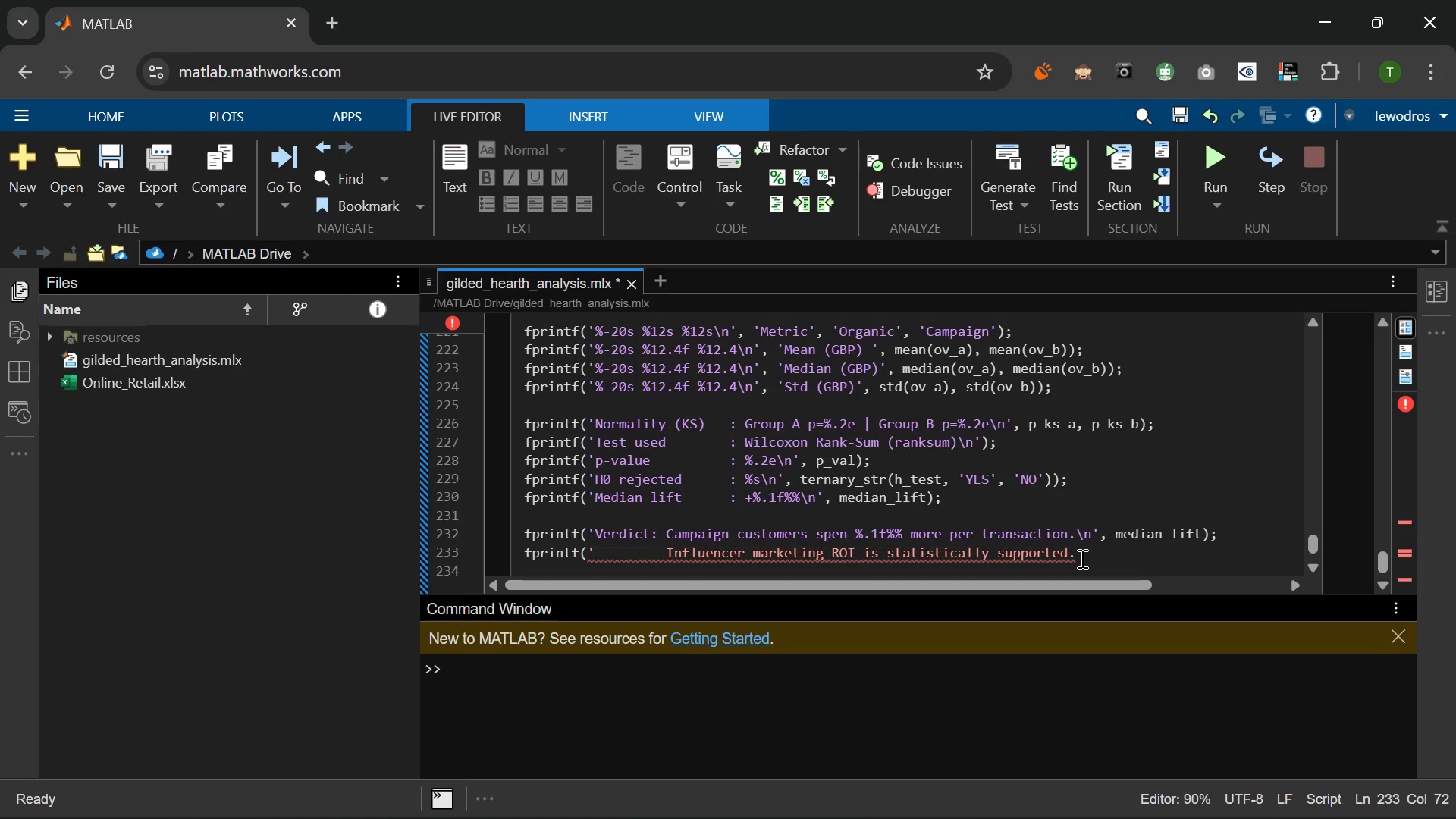 
wait(8.16)
 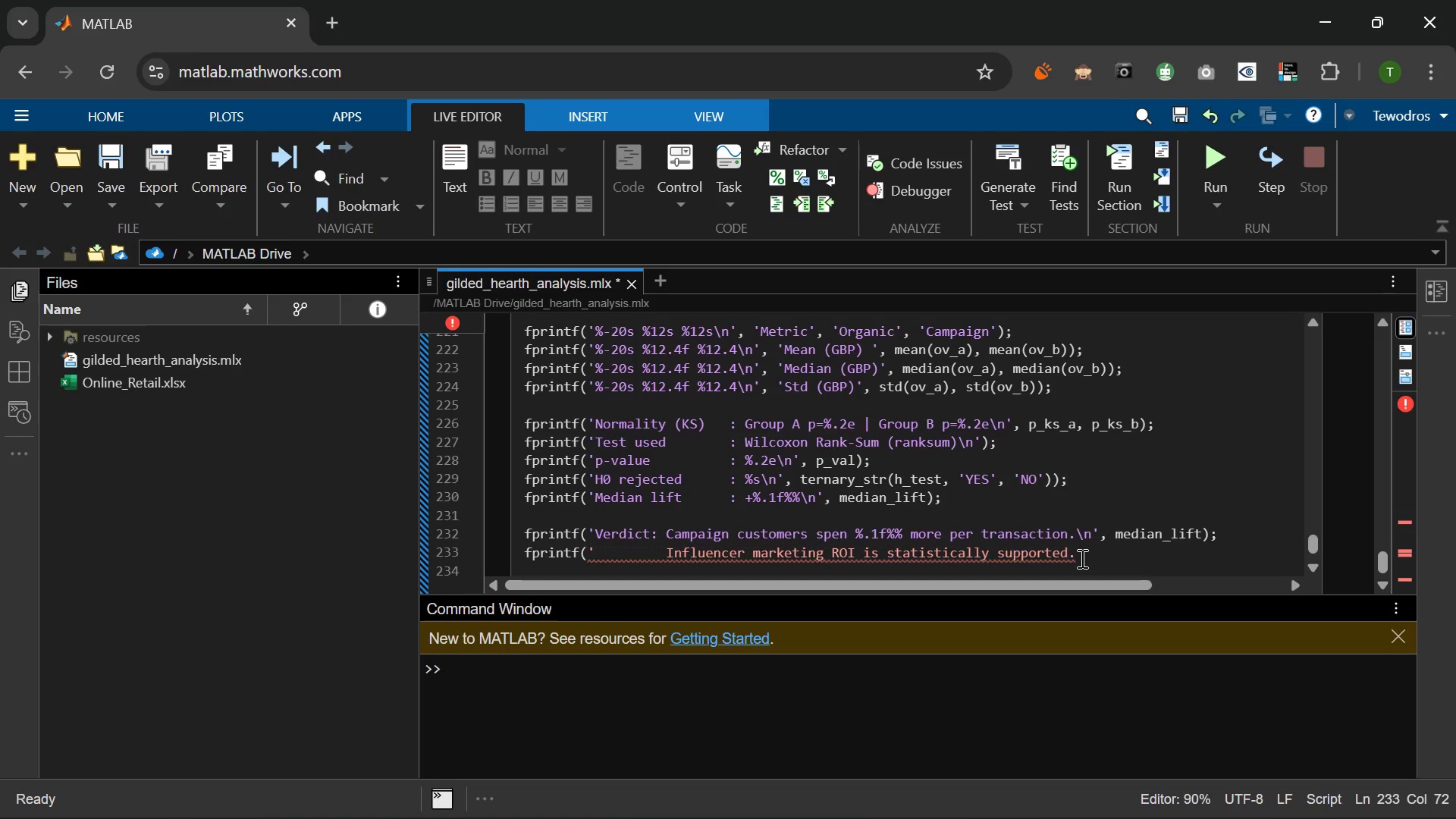 
left_click([1074, 554])
 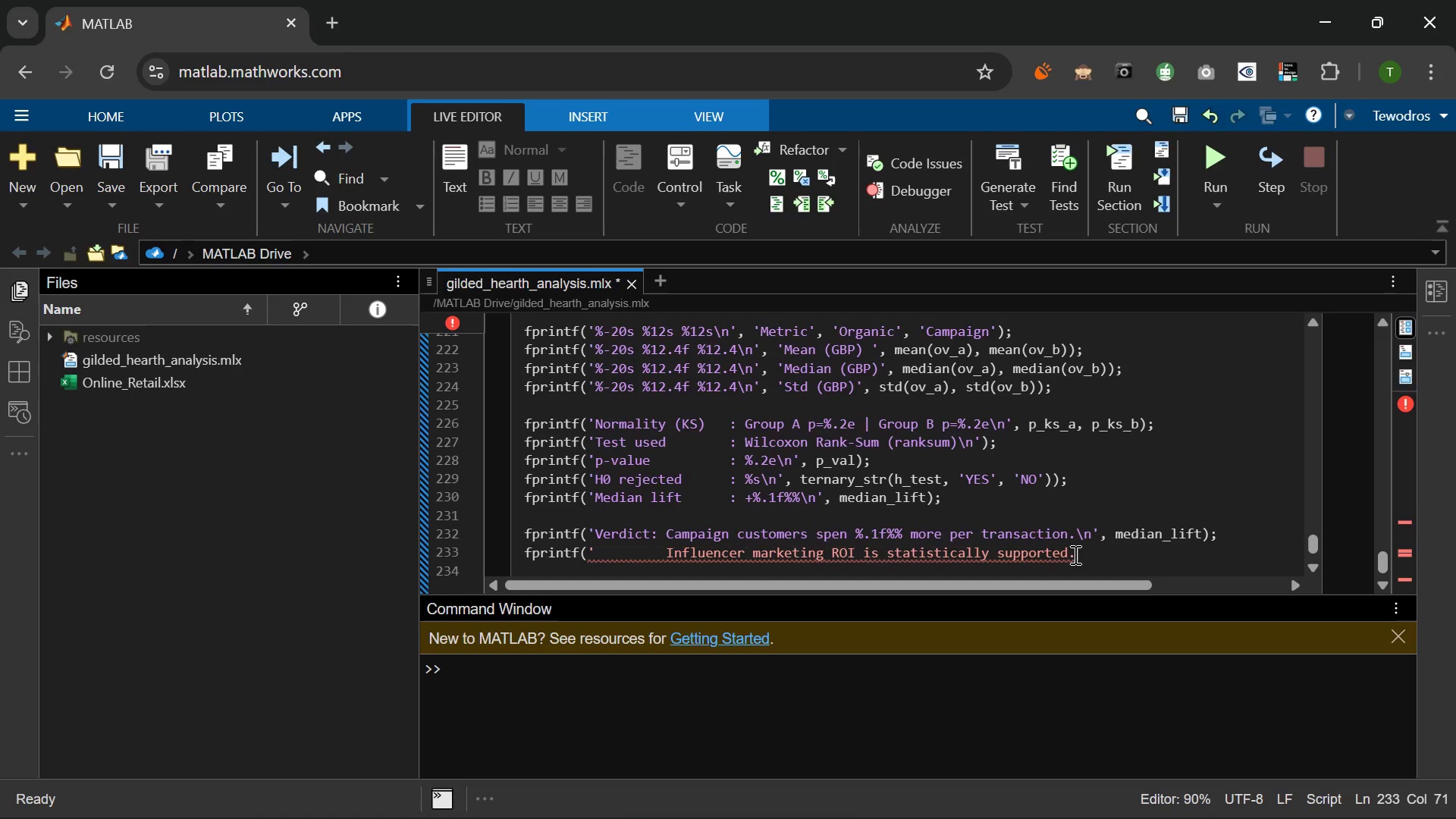 
key(Backslash)
 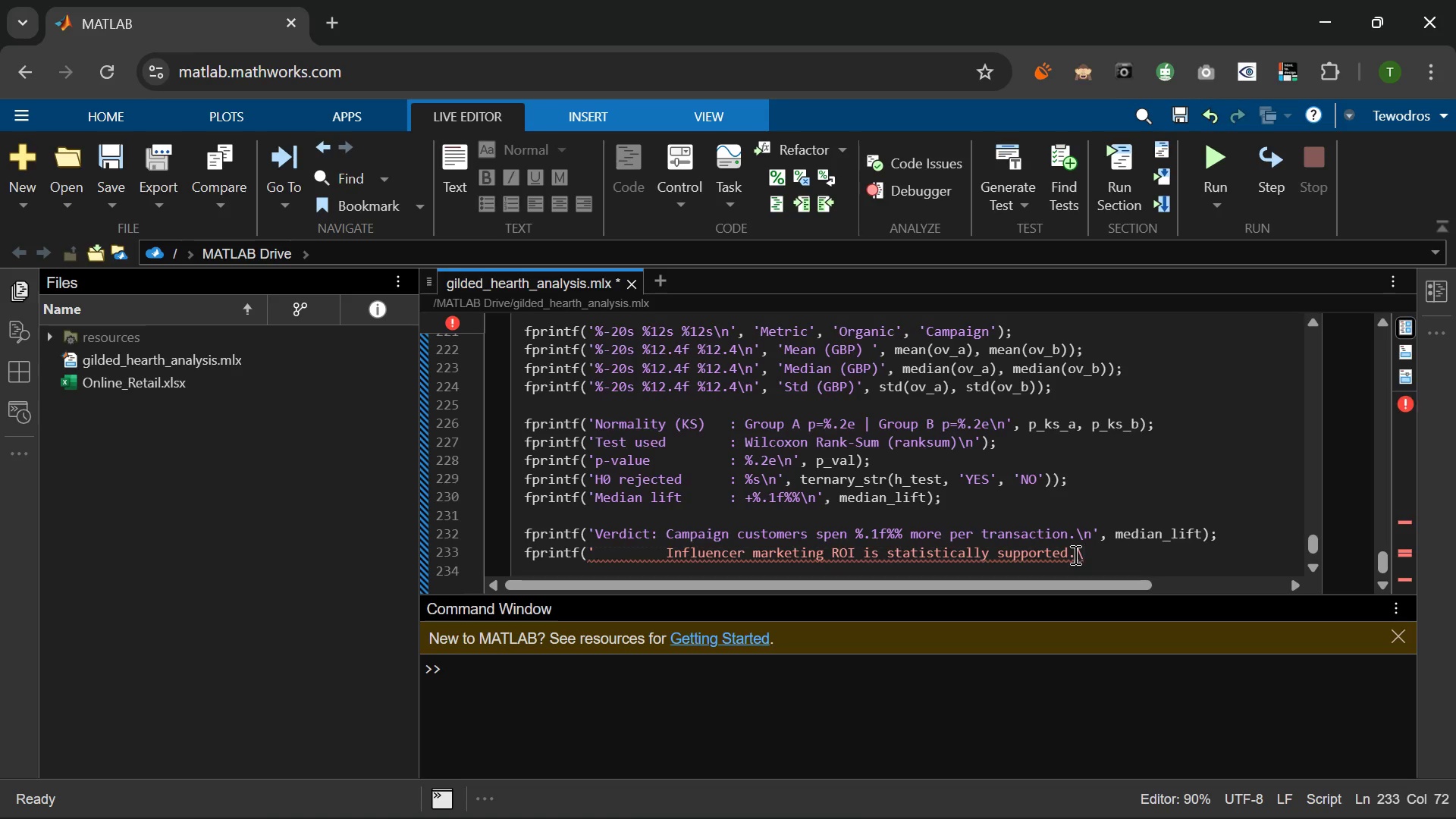 
key(N)
 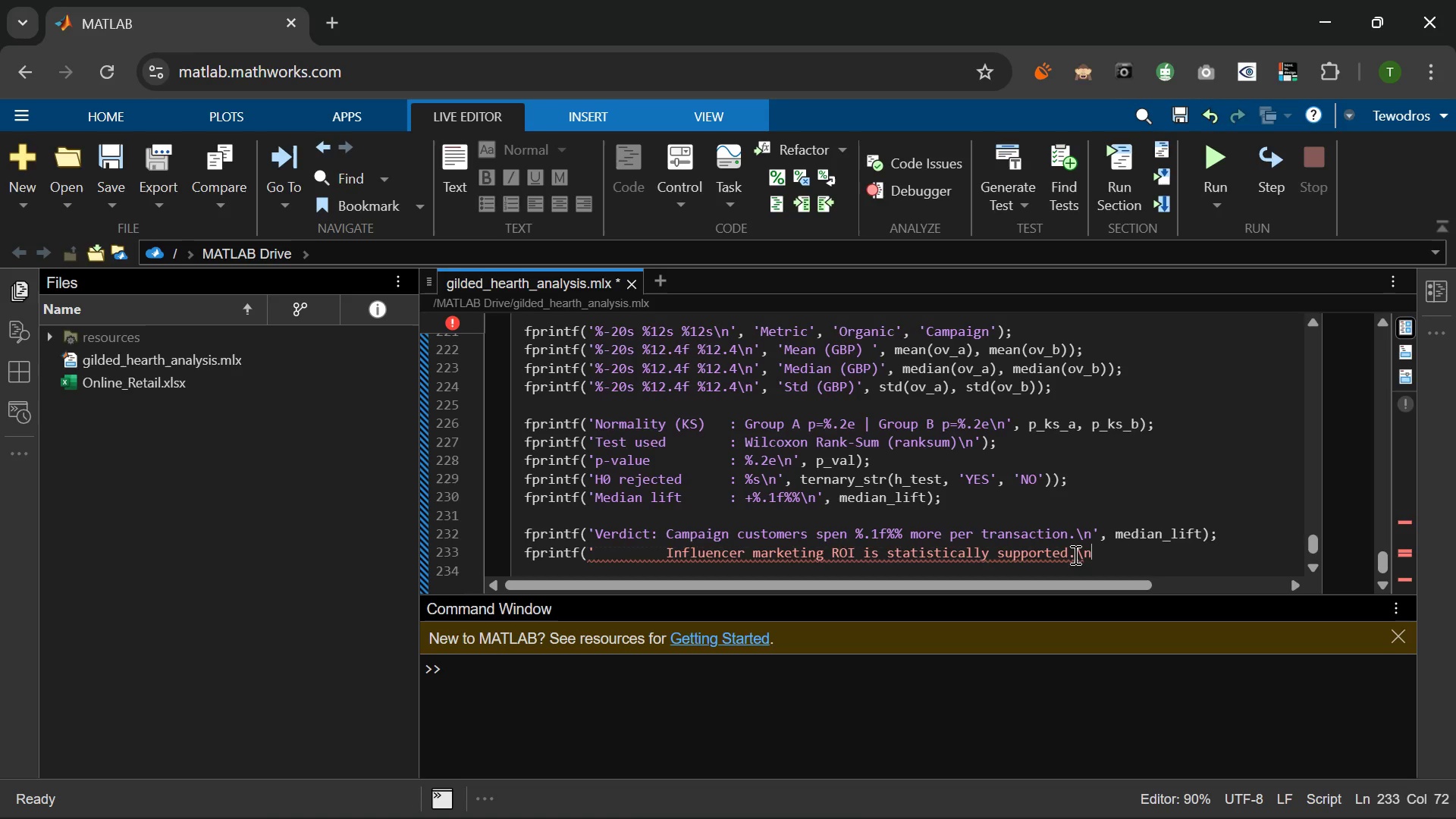 
key(Quote)
 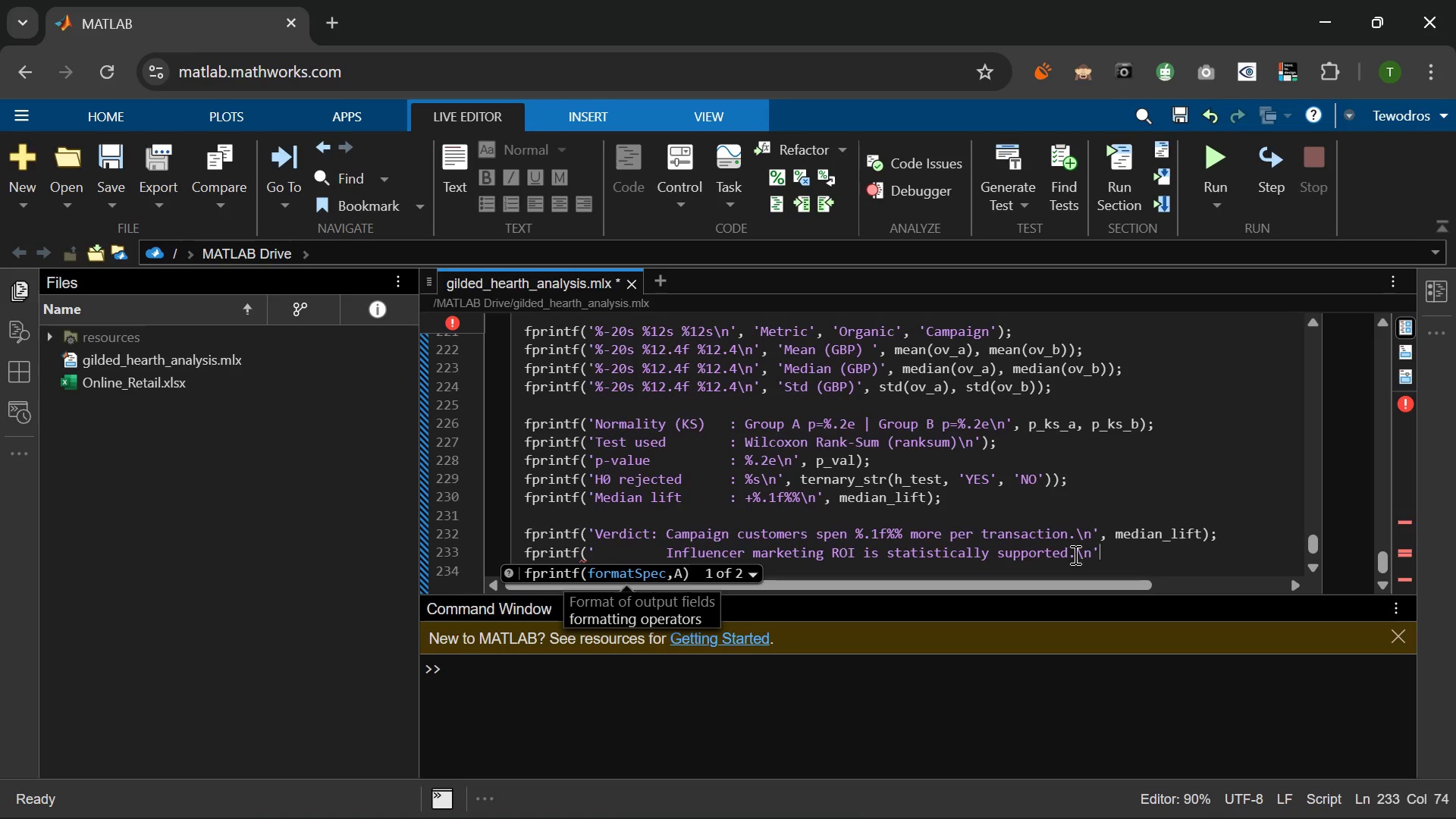 
wait(15.38)
 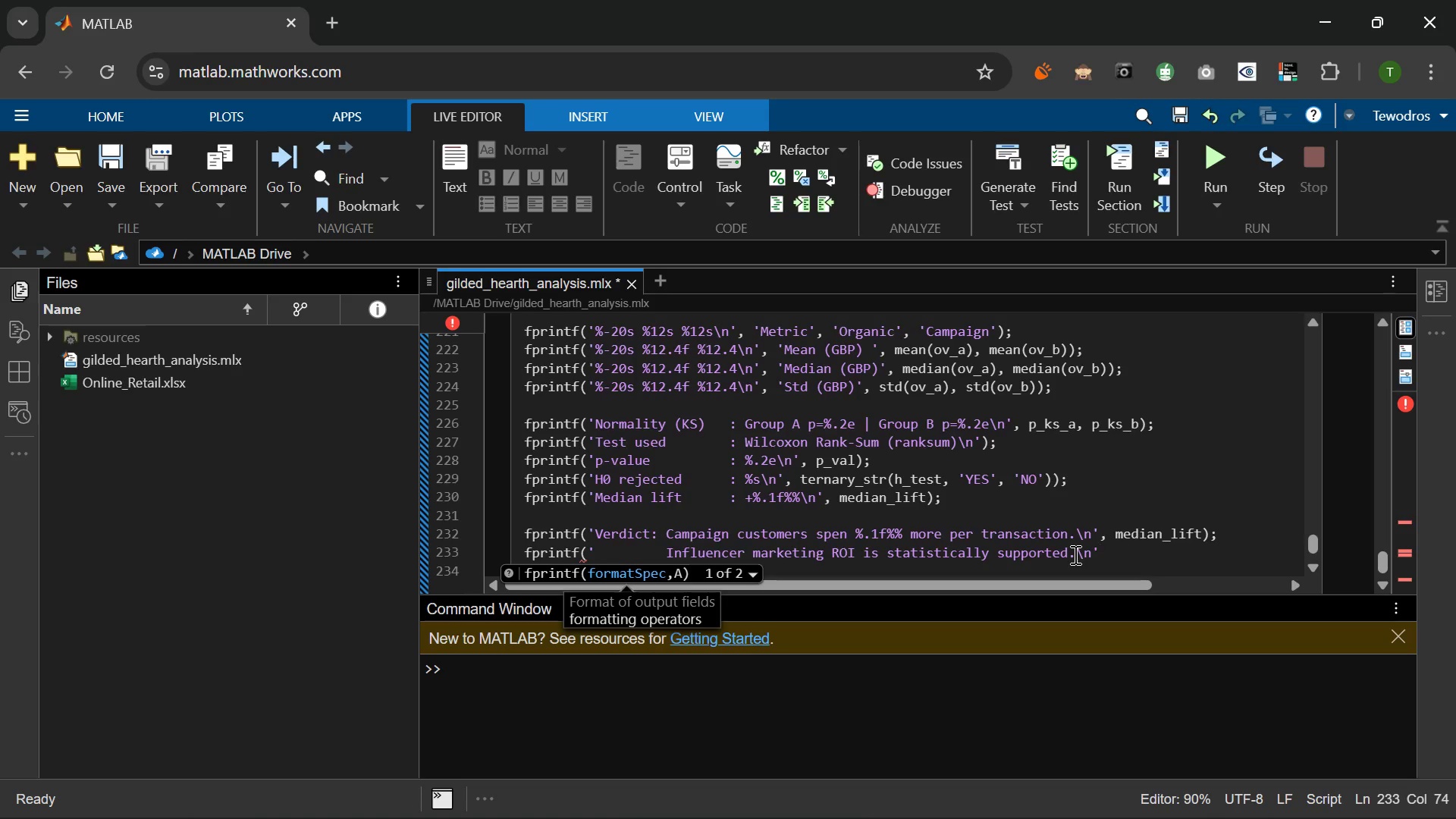 
key(Shift+0)
 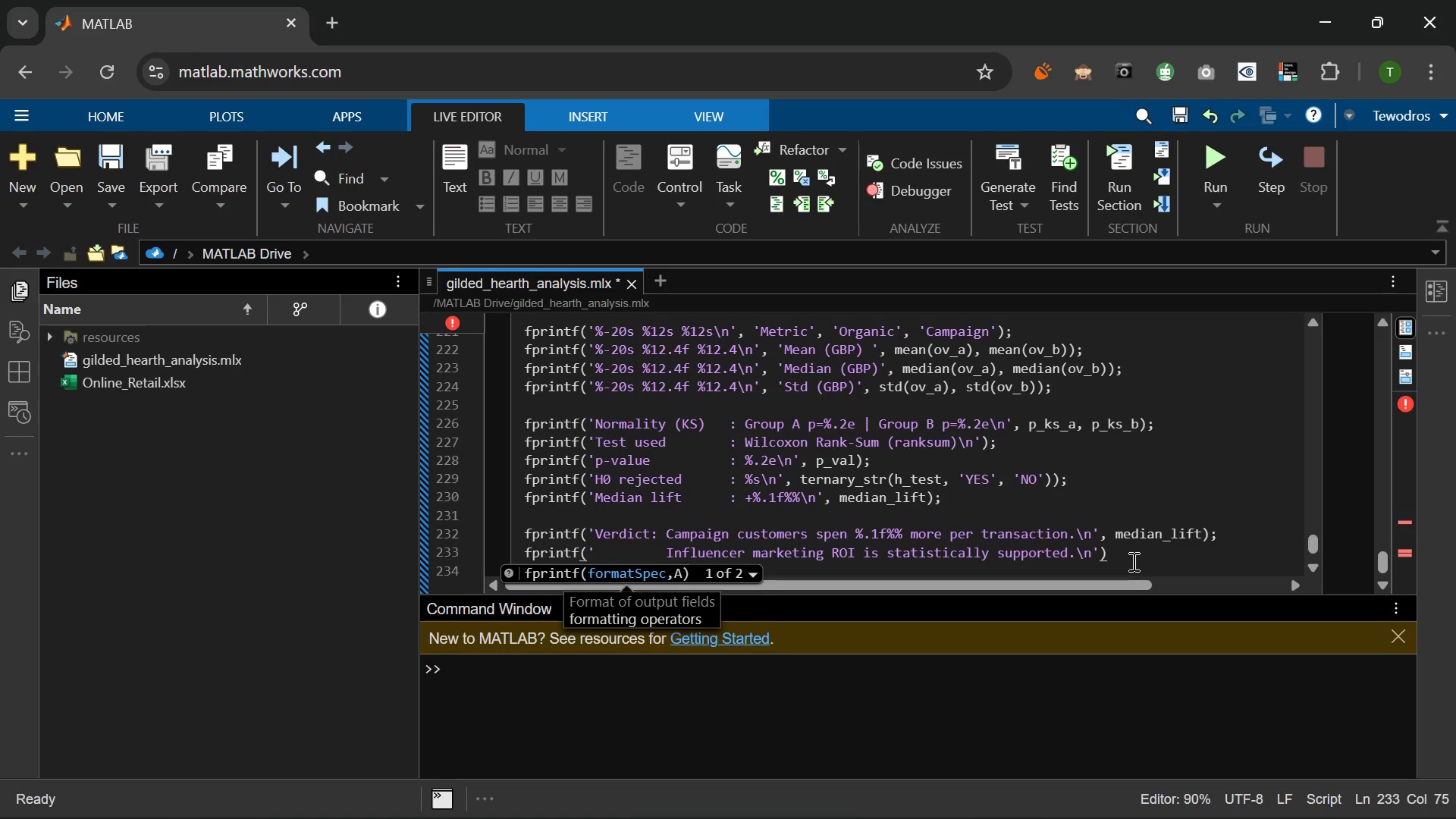 
key(Semicolon)
 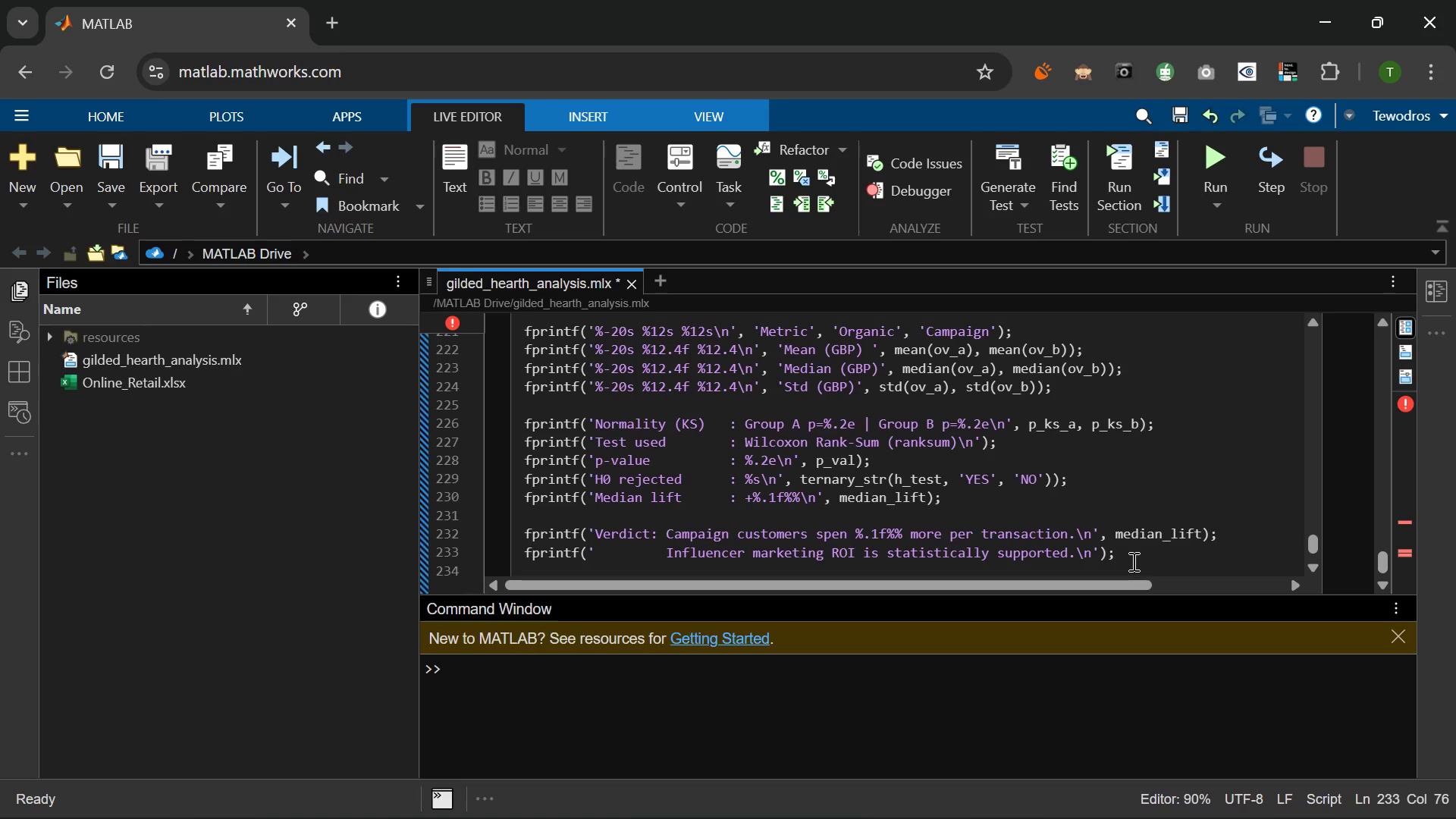 
key(Enter)
 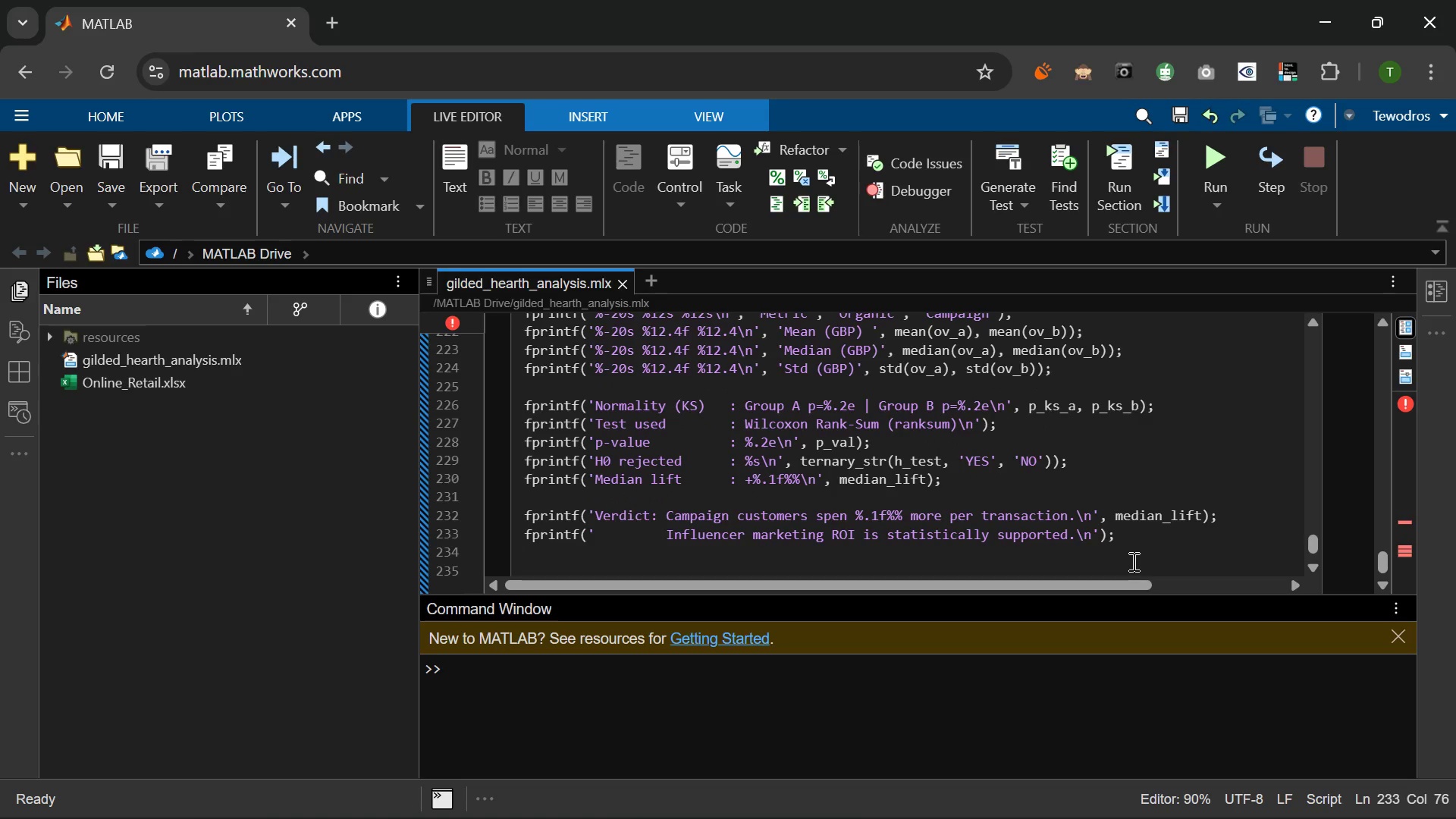 
key(Enter)
 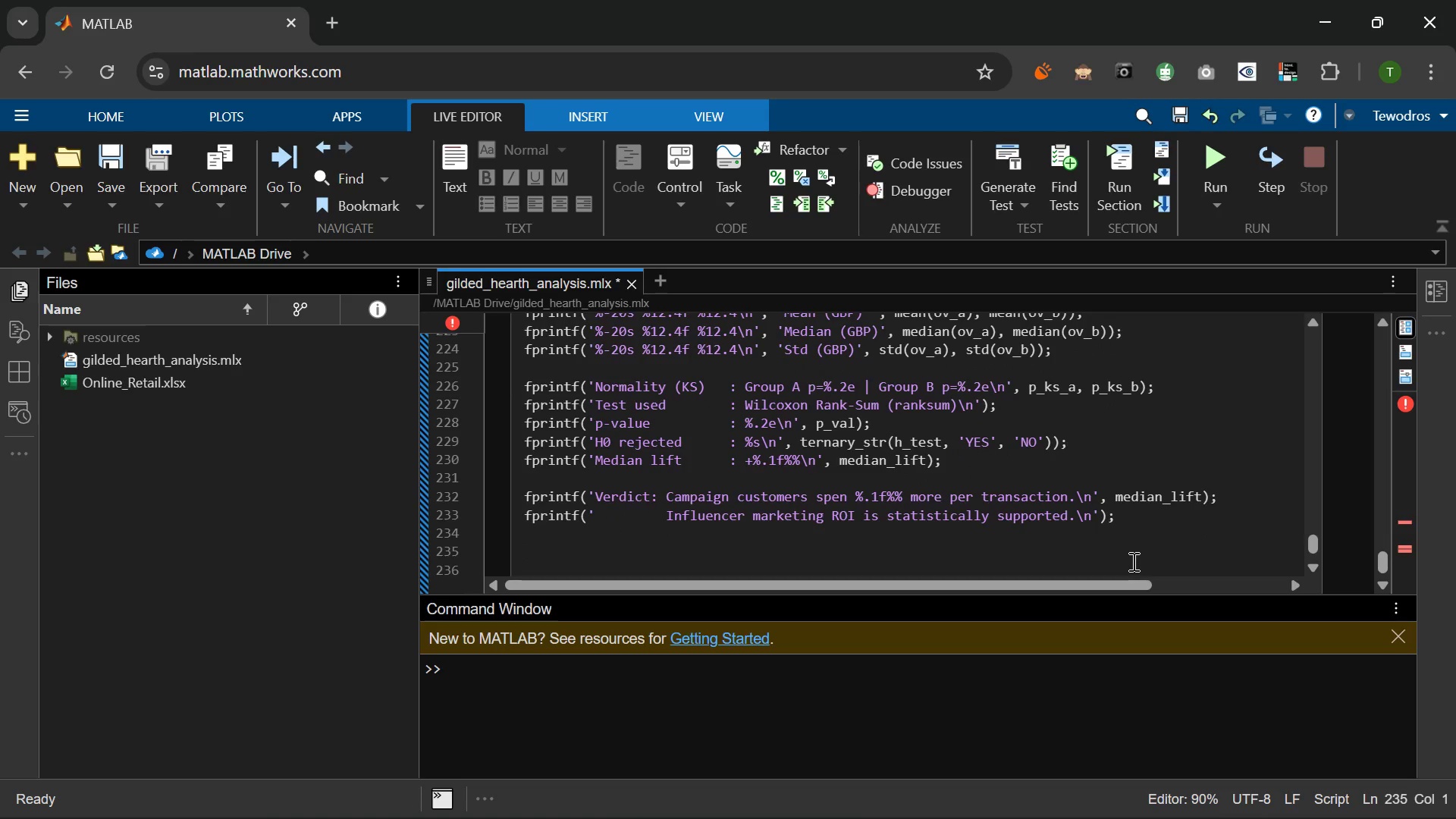 
type(fprintf()
 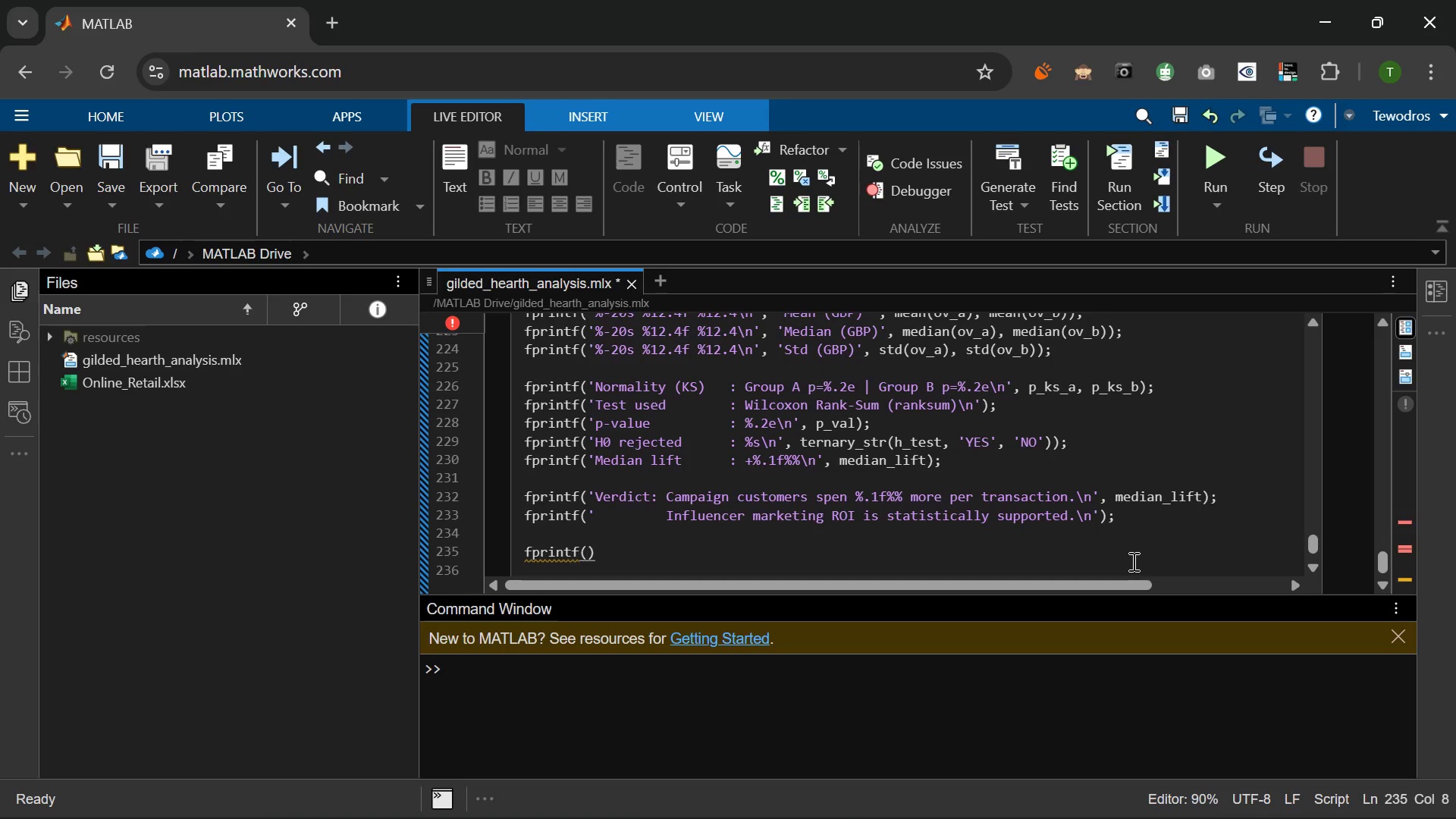 
type('\nWorkspace variables:ov)
key(Backspace)
key(Backspace)
type( ov)
 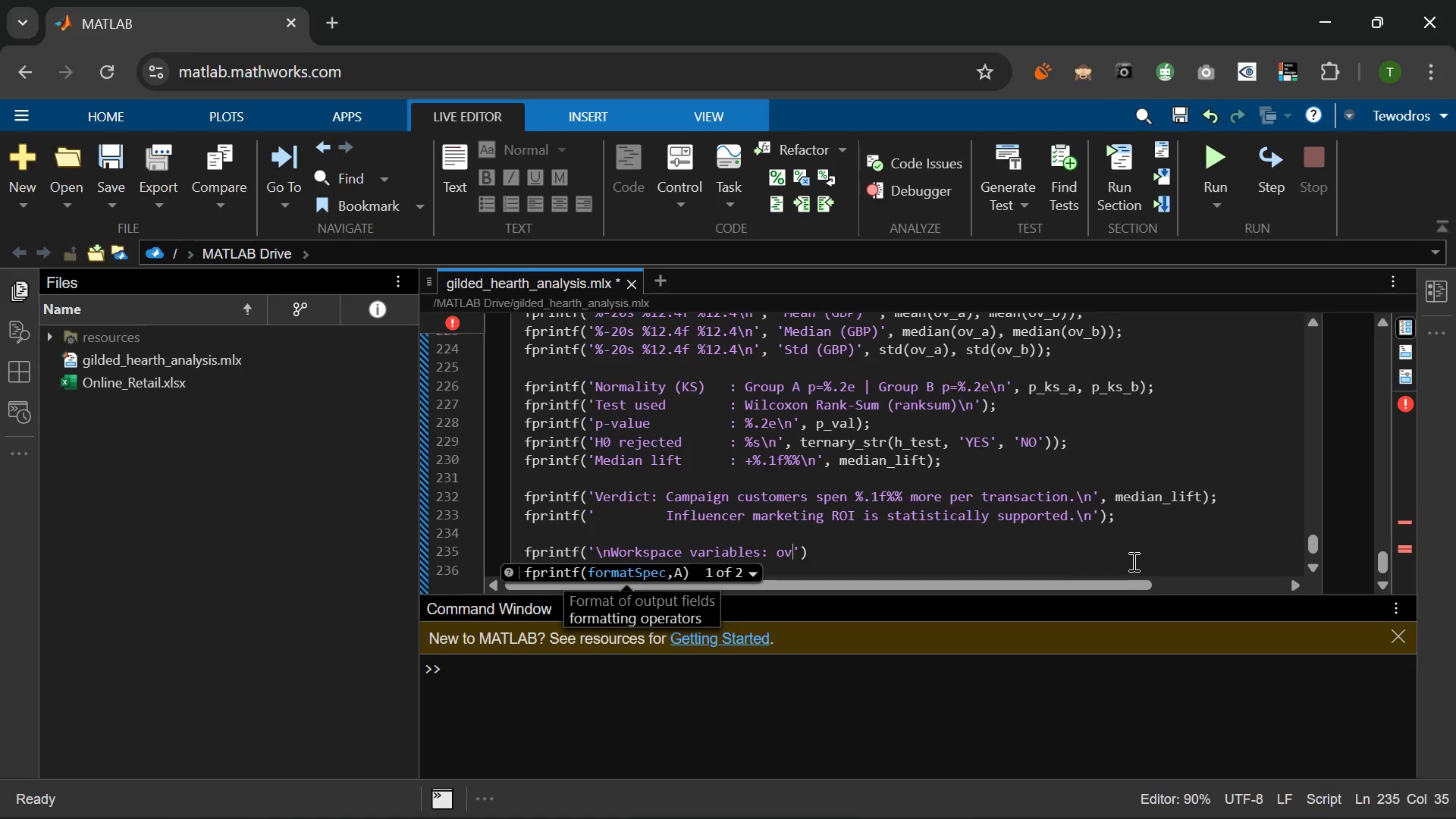 
type(_a, ov_b, p_val, h_test, stats_test\n)
 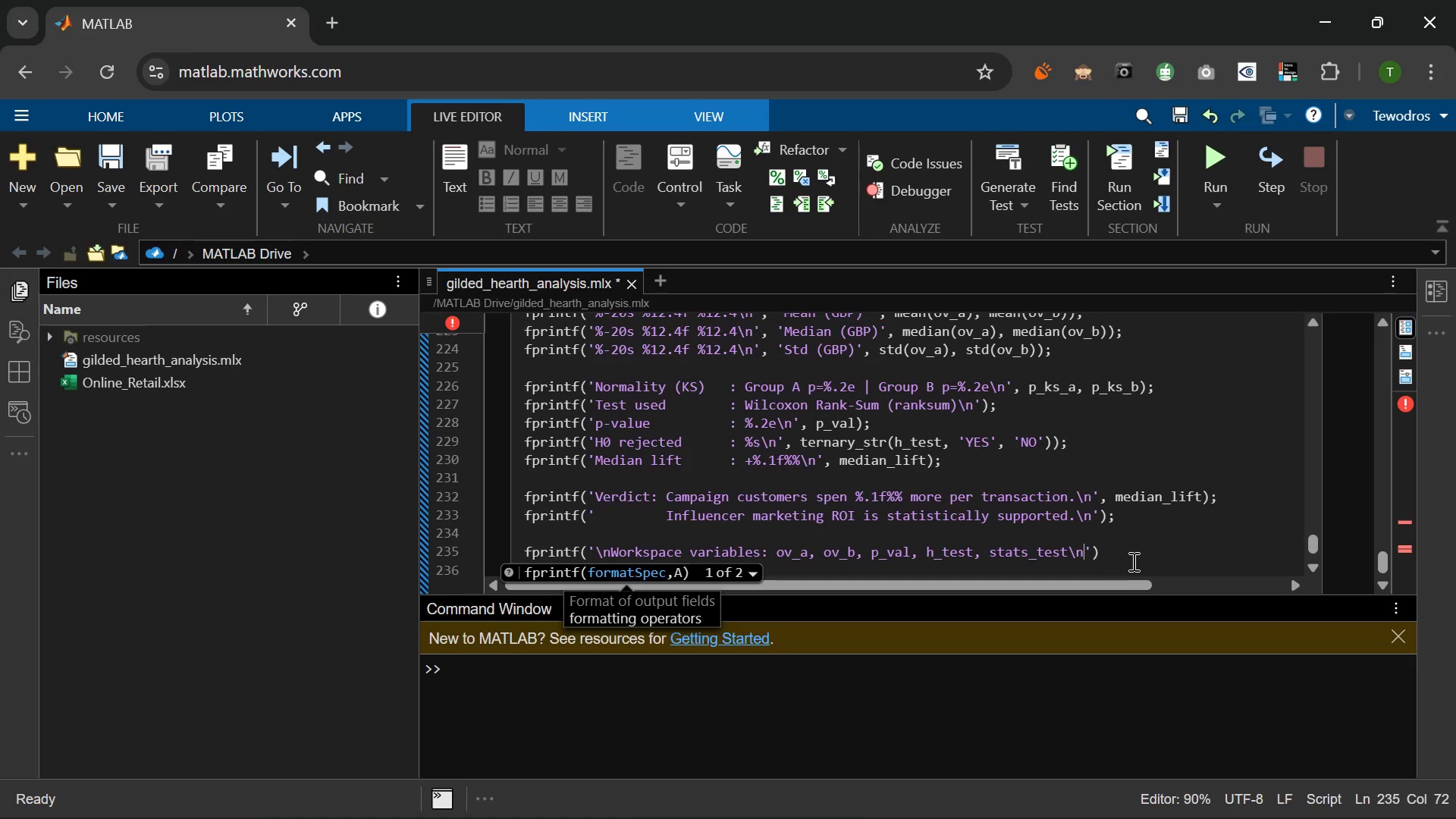 
key(ArrowRight)
 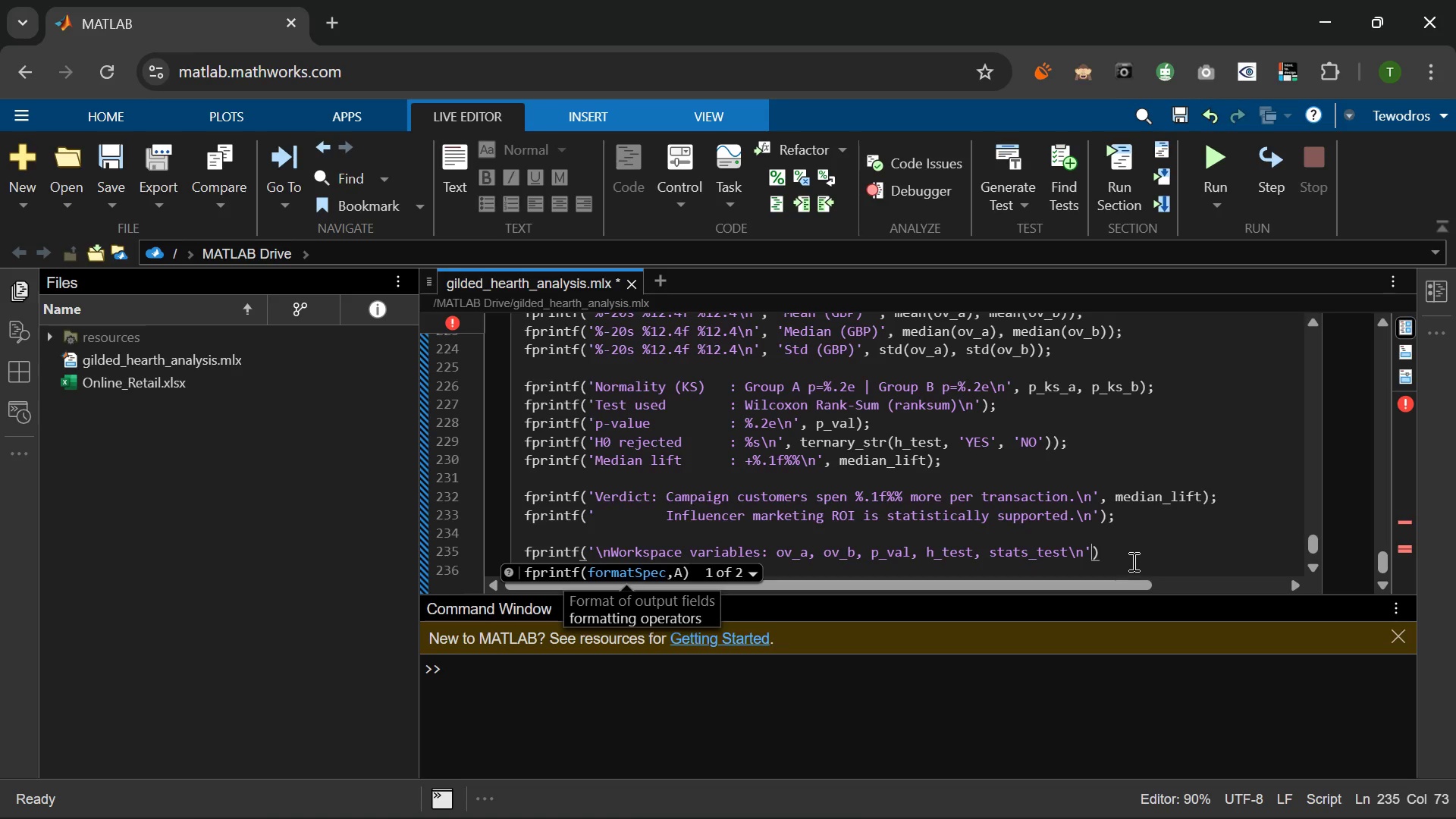 
key(ArrowRight)
 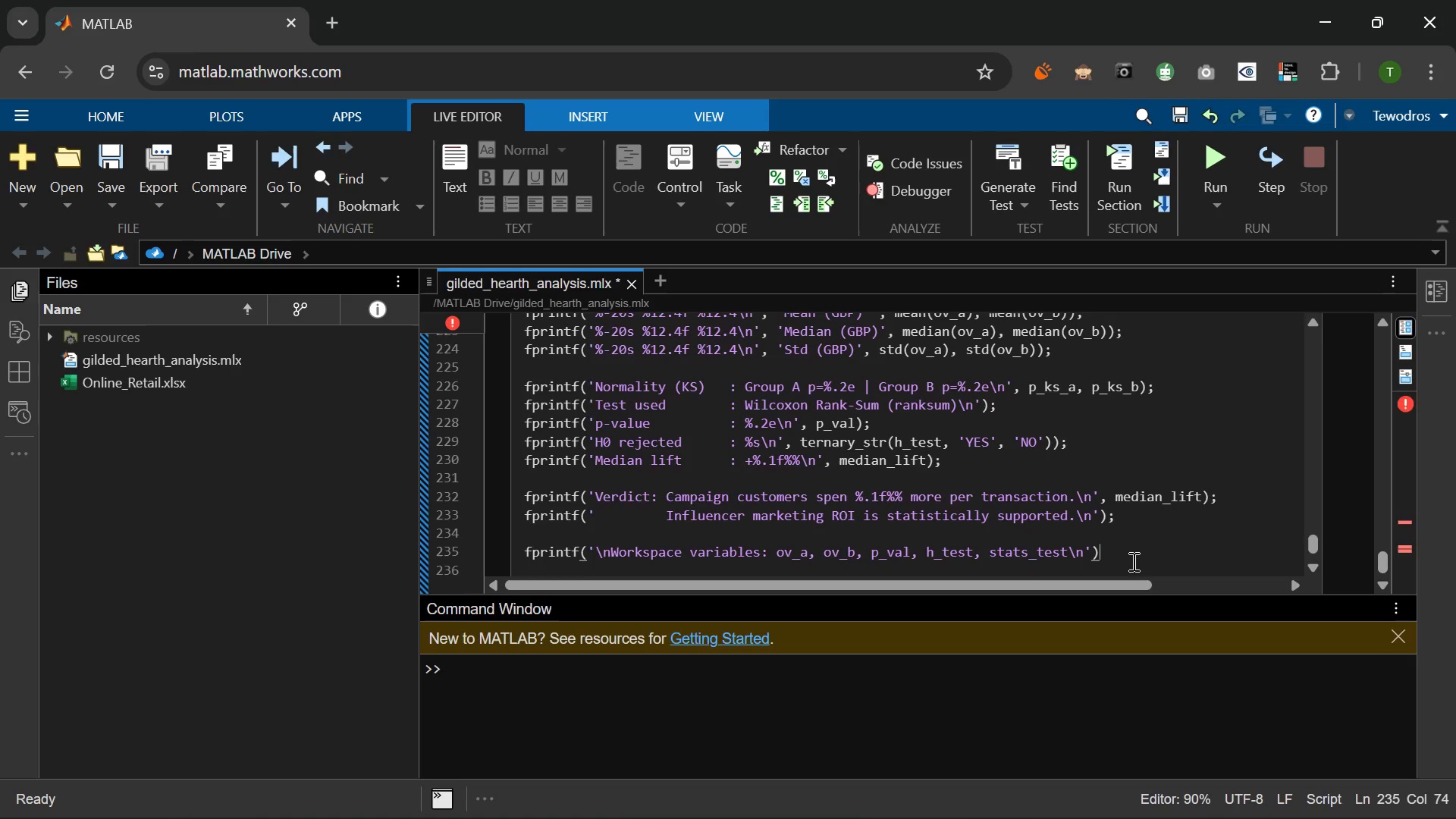 
key(Semicolon)
 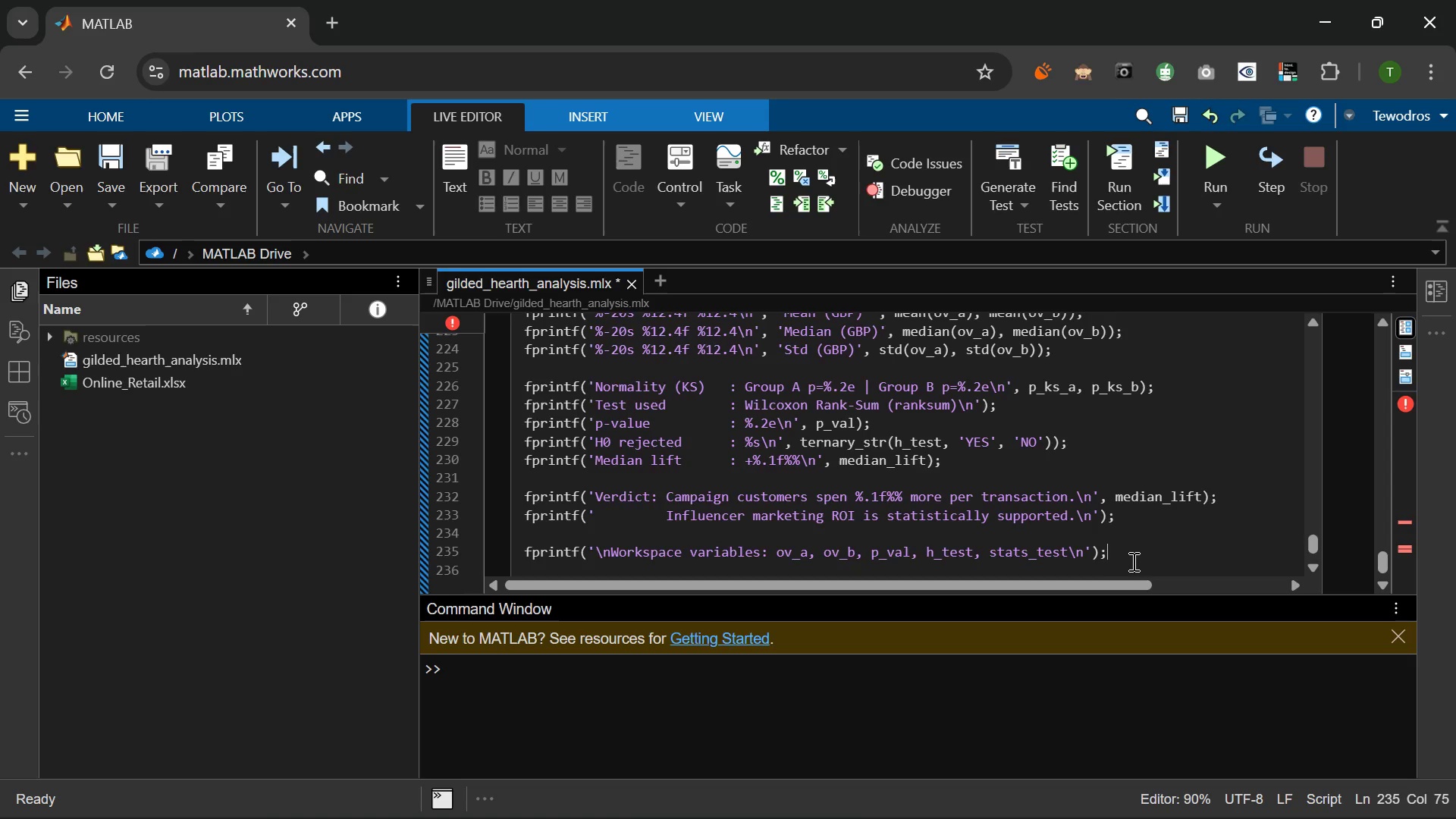 
key(Enter)
 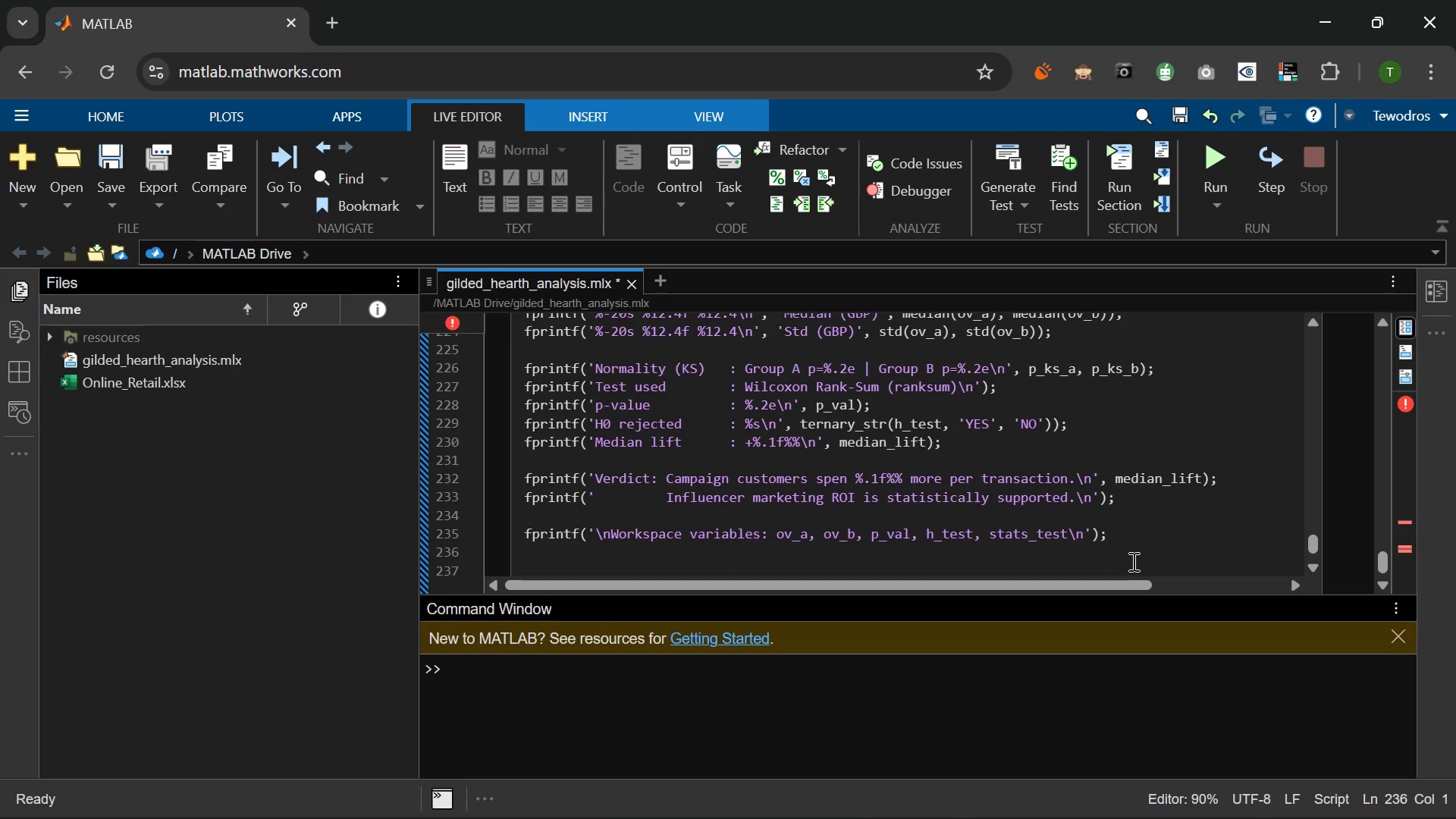 
type(fpring)
key(Backspace)
type(tf(')
 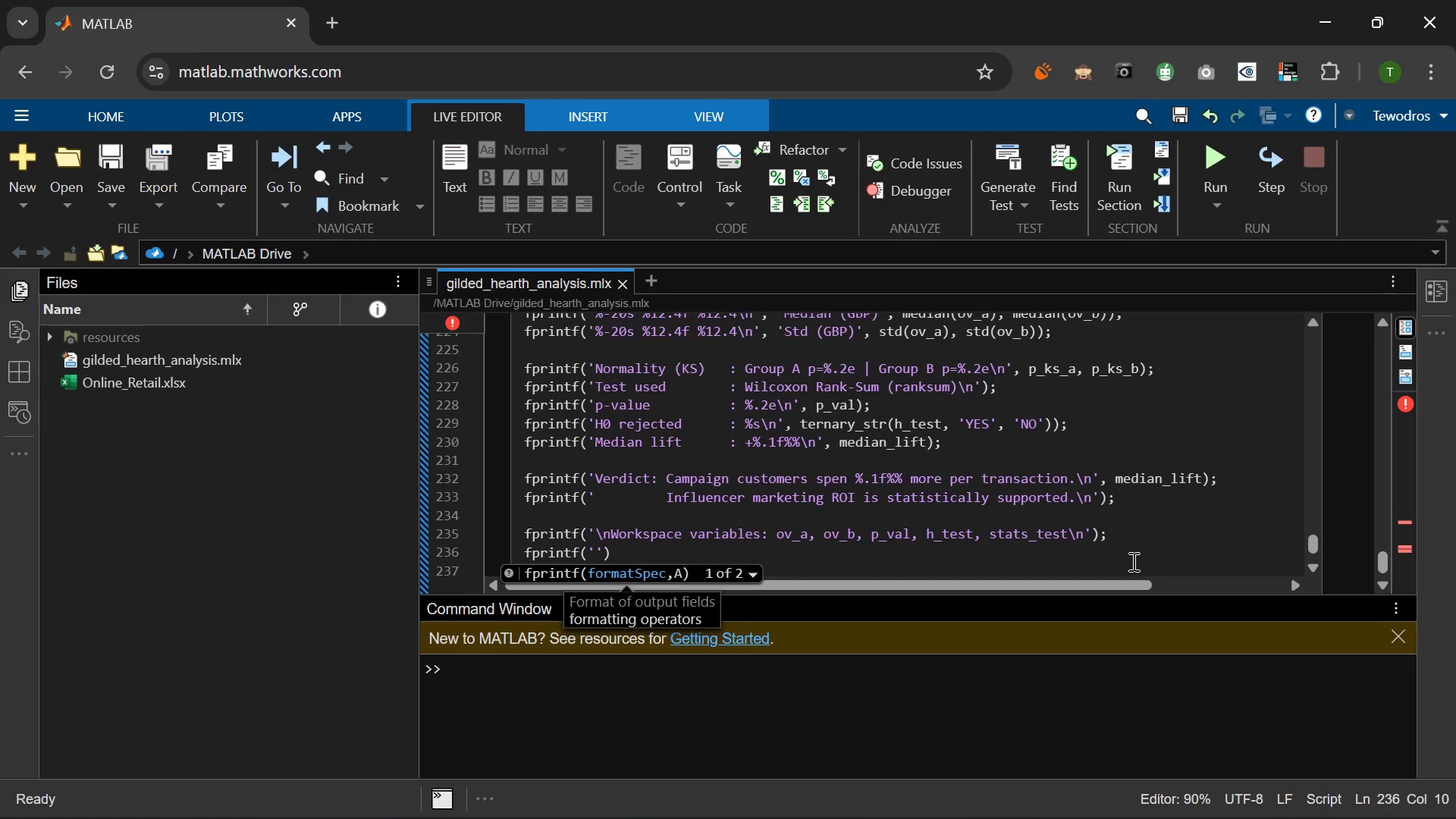 
type(Files saved: fig1_boxplot.png | fig@_histor)
key(Backspace)
type(gram.png)
 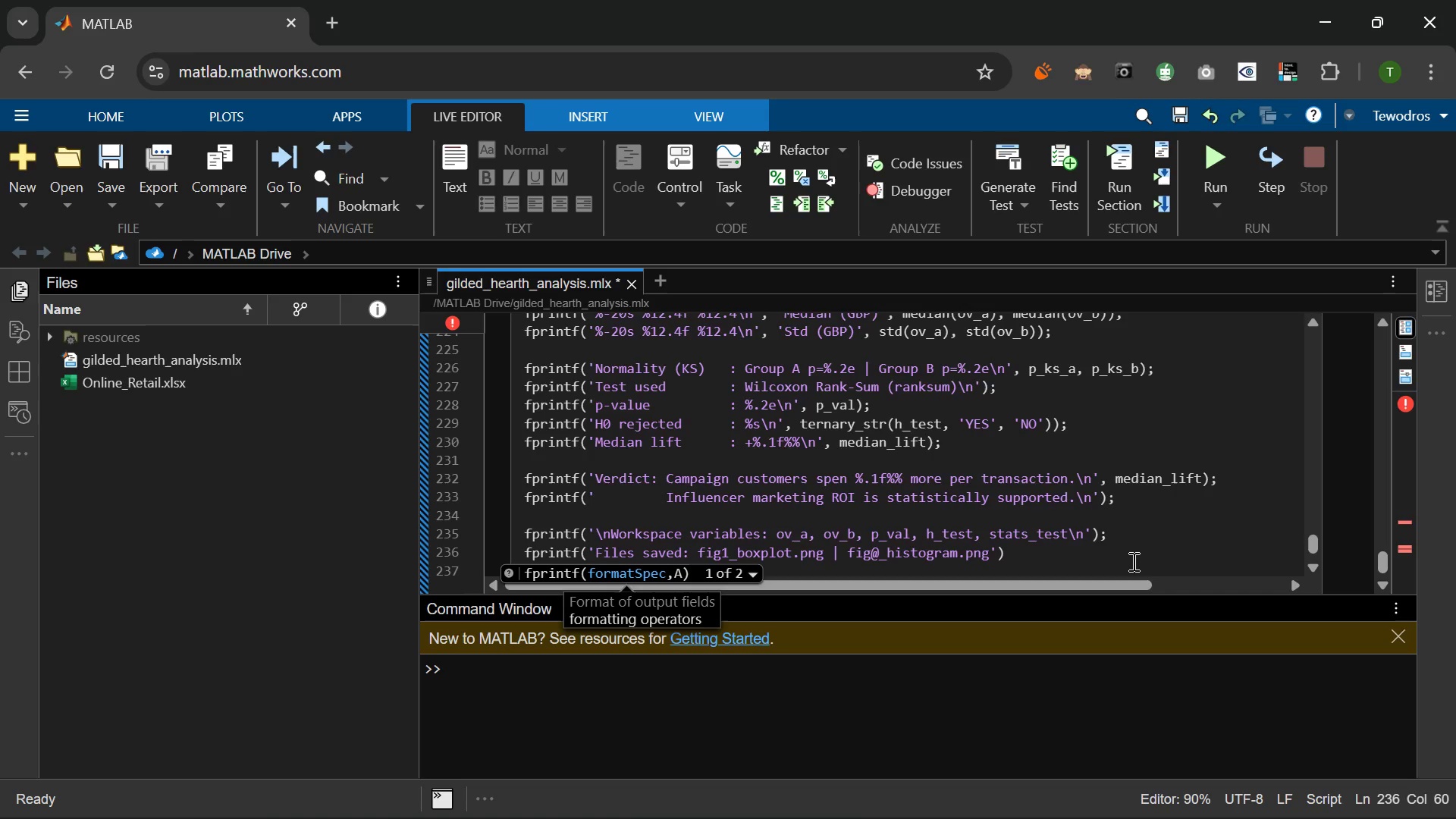 
left_click([876, 554])
 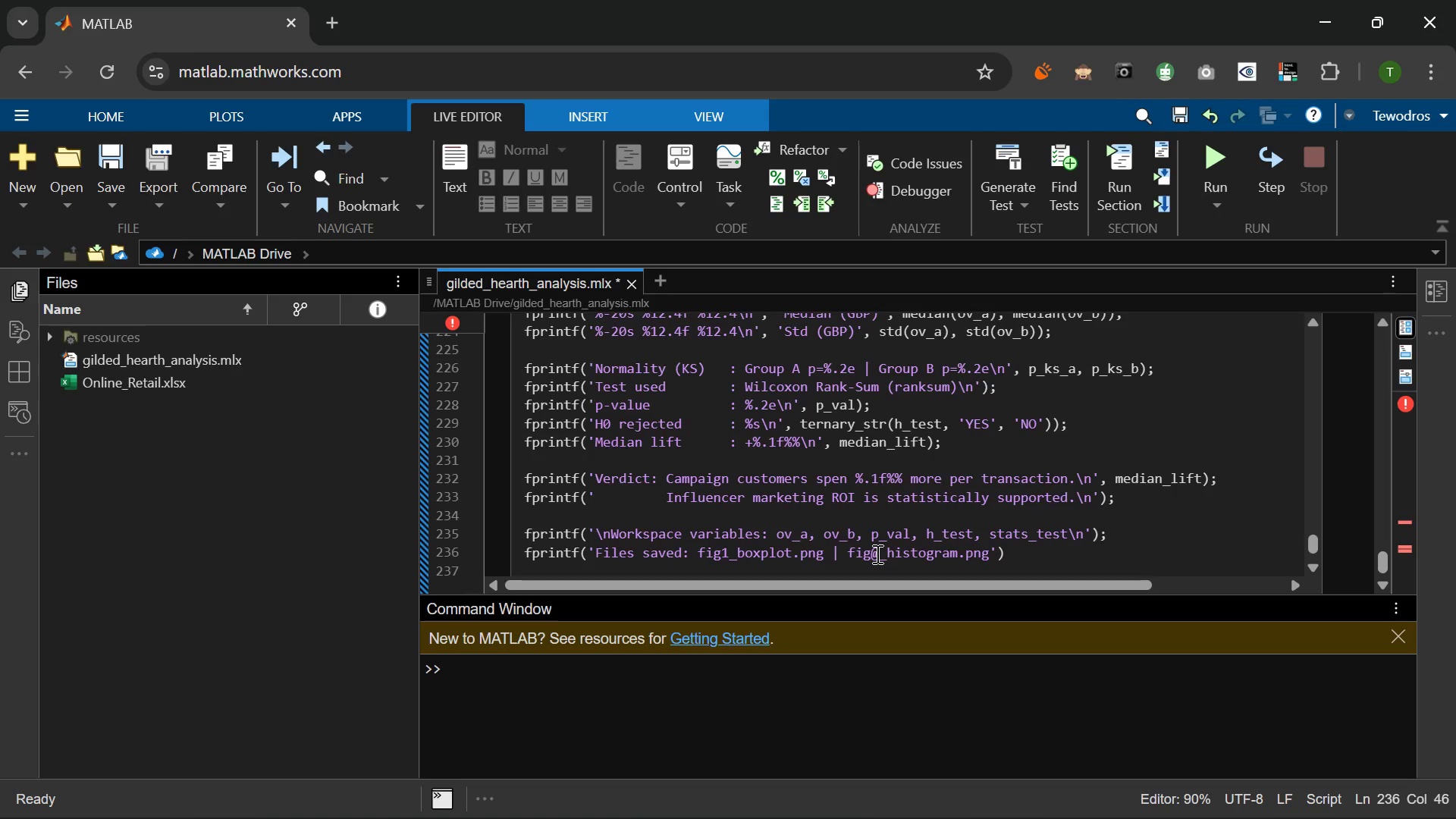 
key(Backspace)
 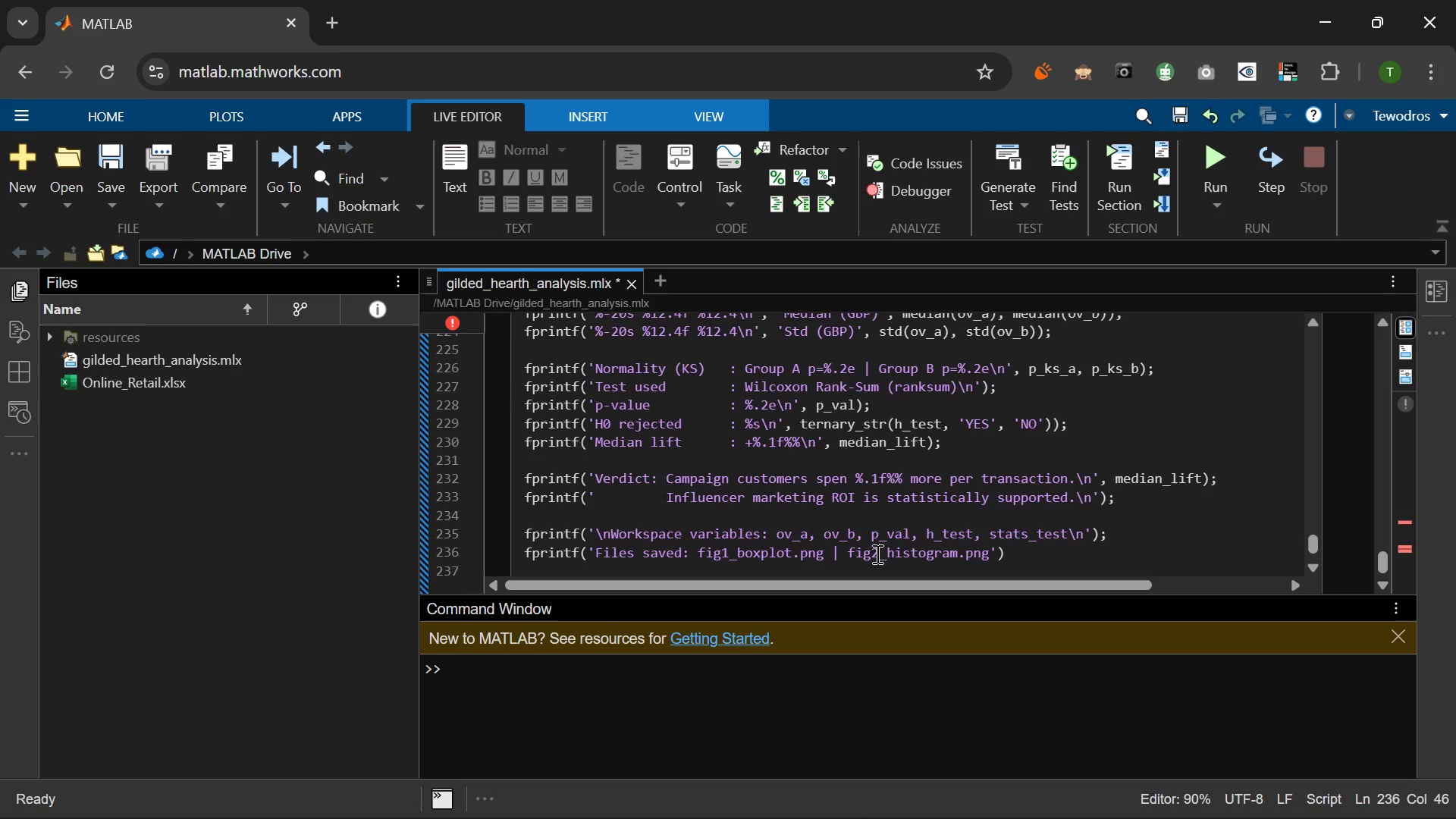 
key(2)
 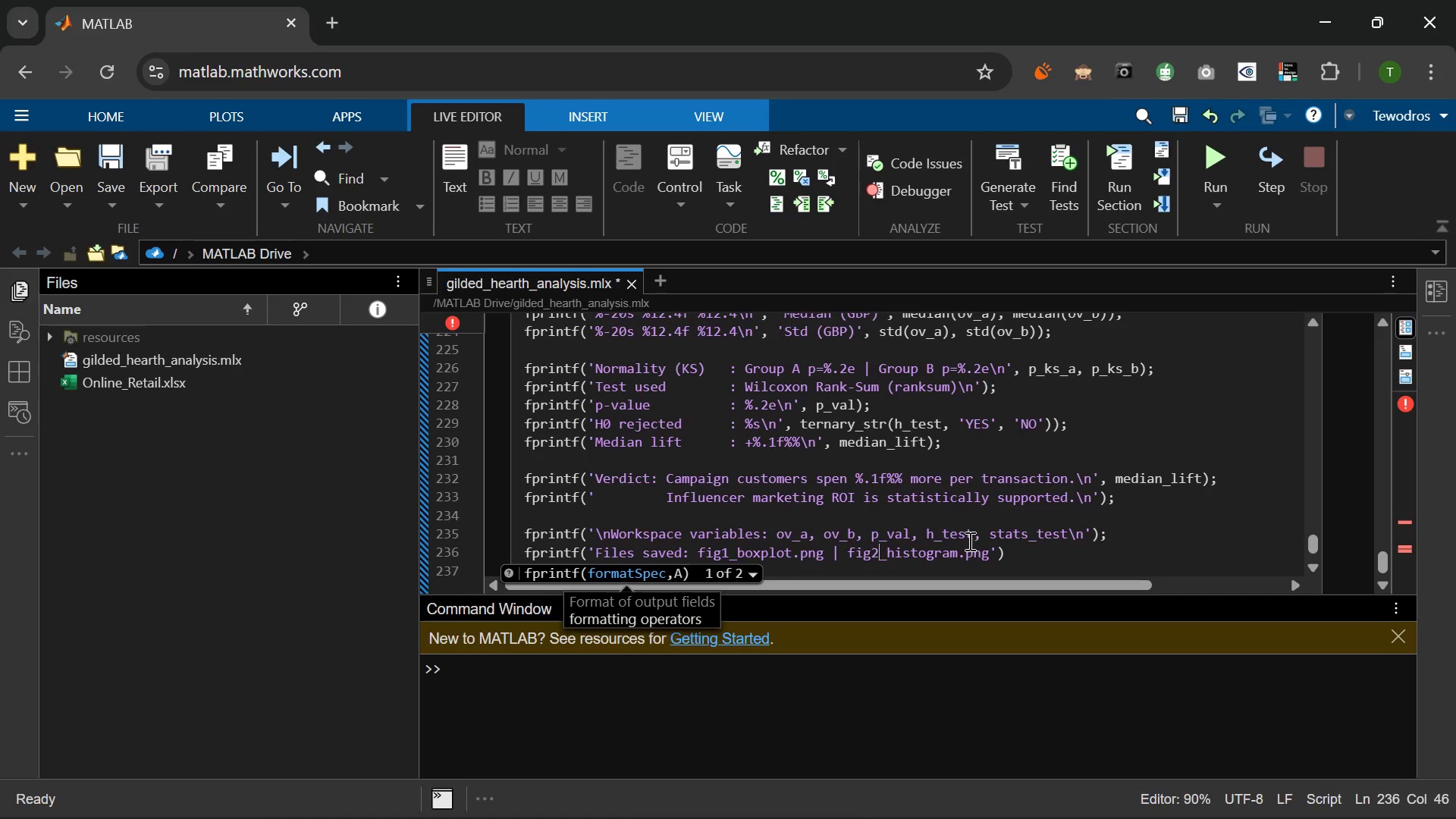 
left_click([987, 556])
 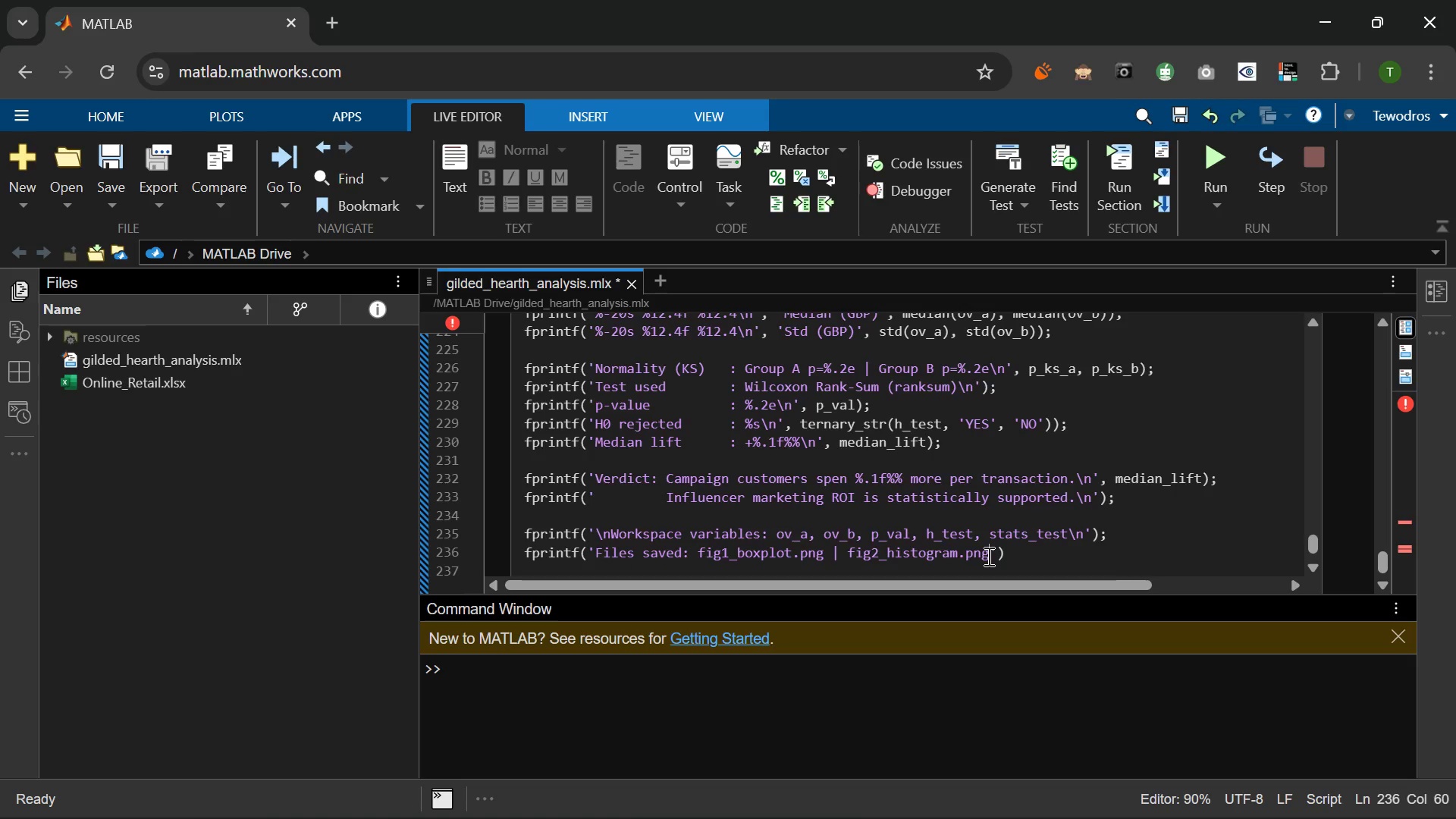 
wait(5.45)
 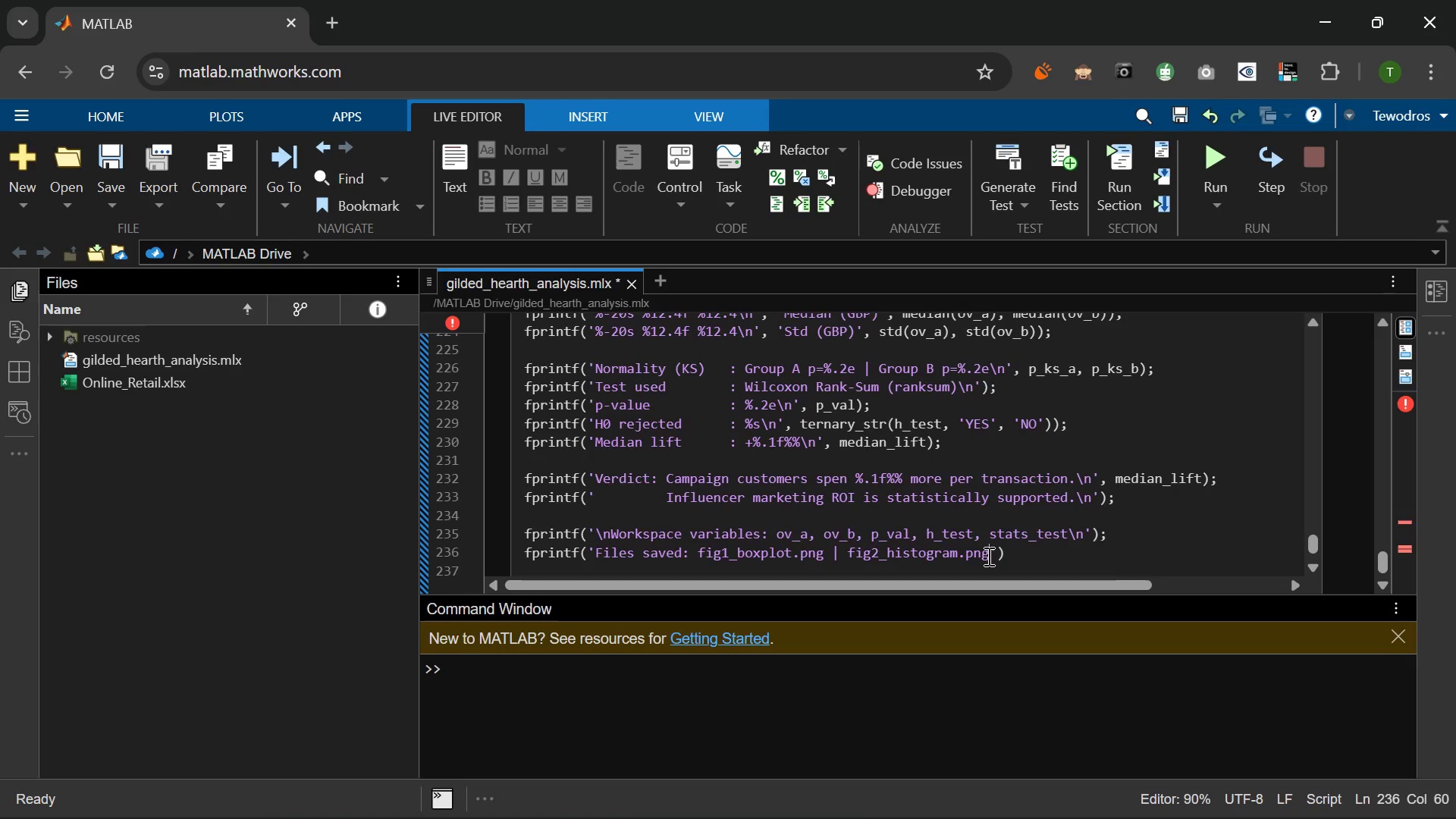 
key(Backslash)
 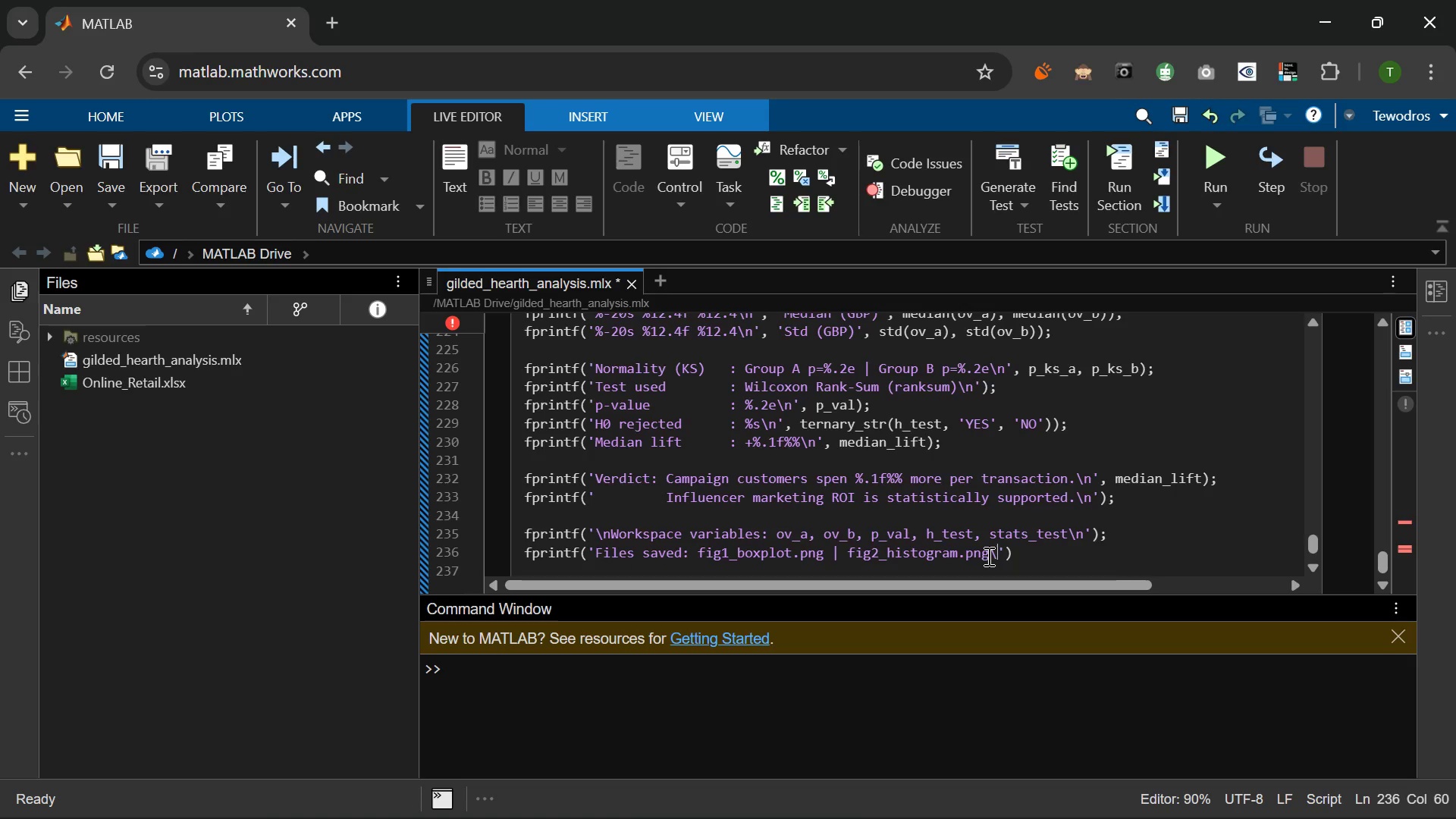 
key(N)
 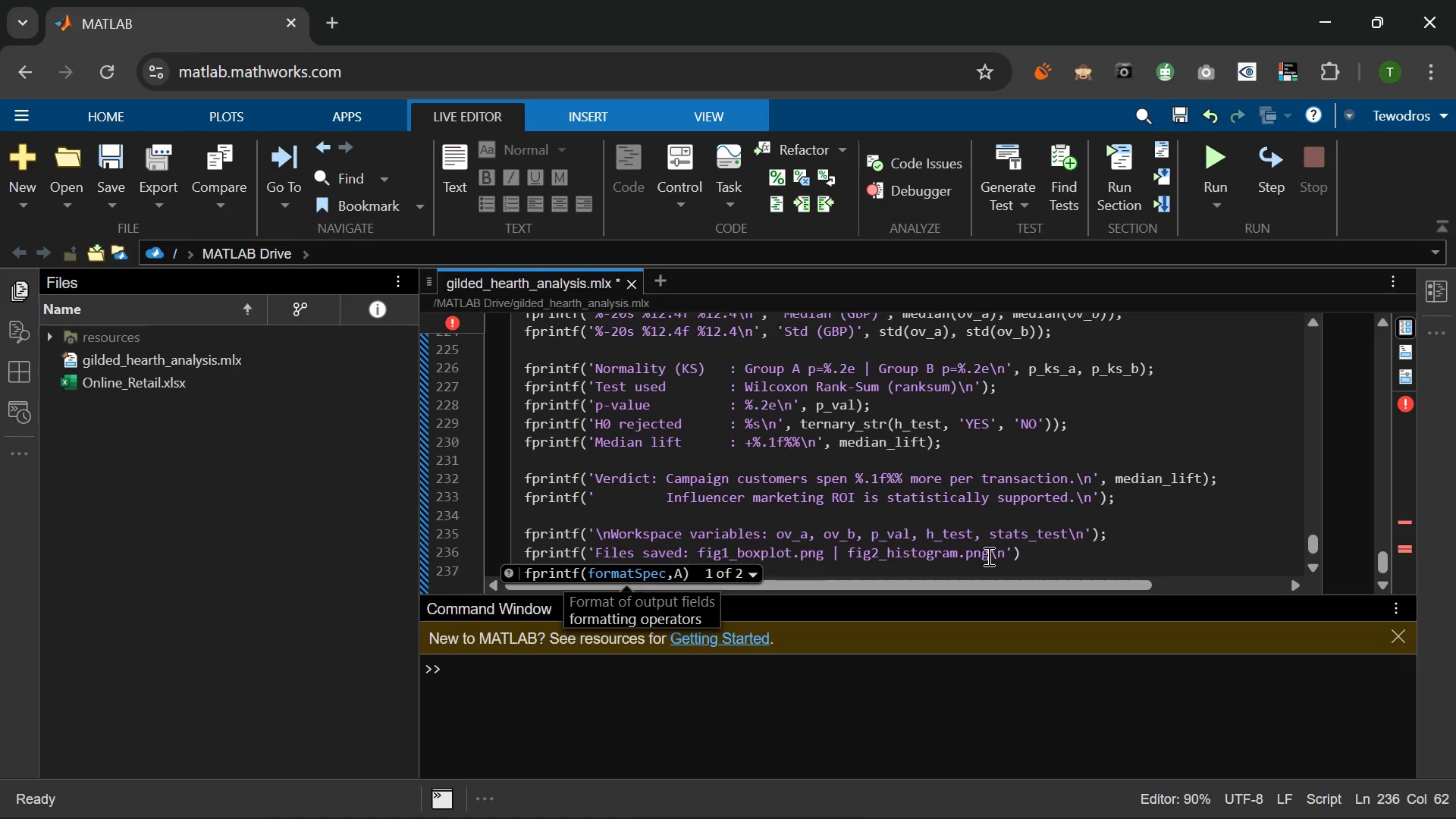 
key(ArrowRight)
 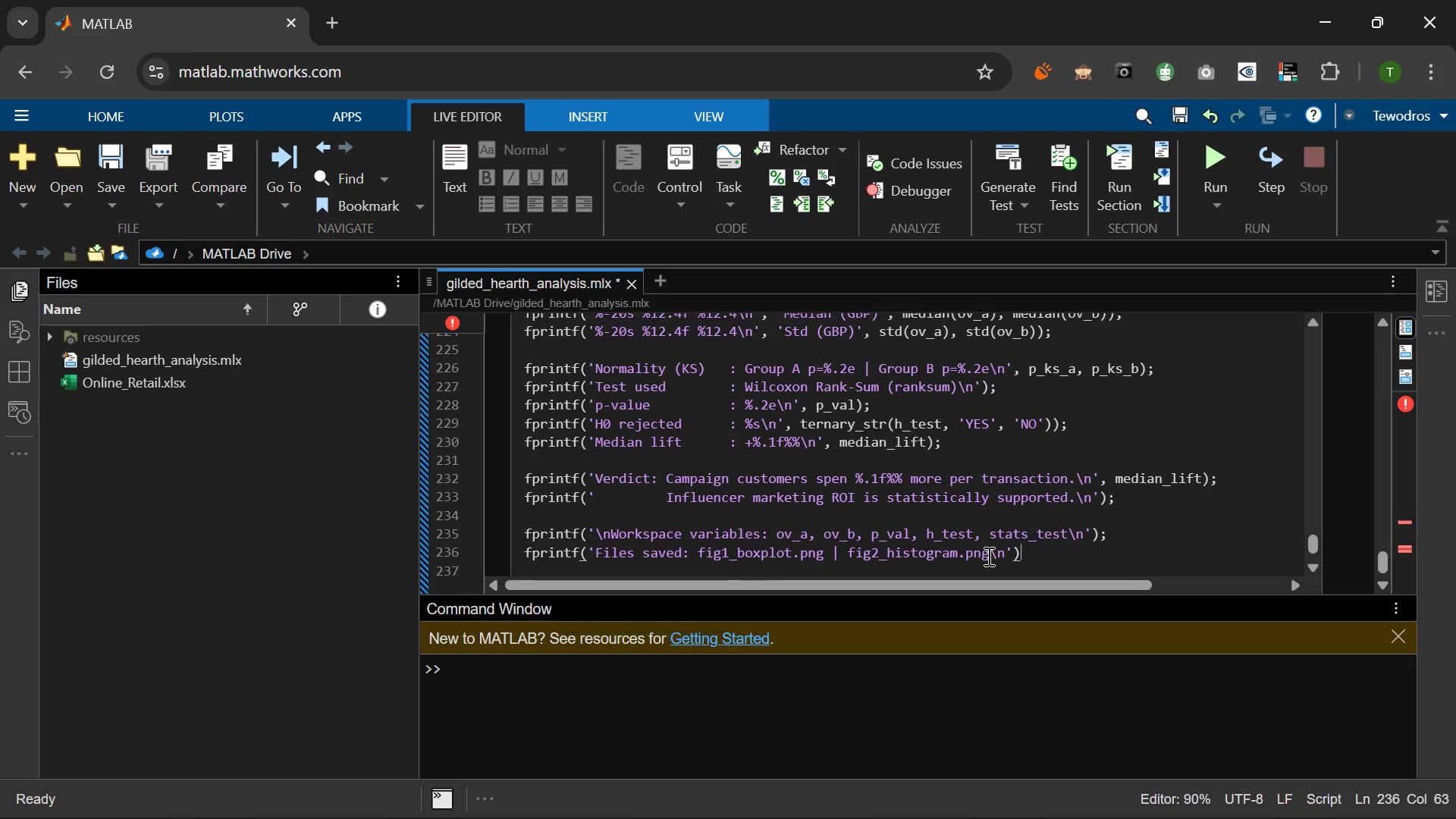 
key(ArrowRight)
 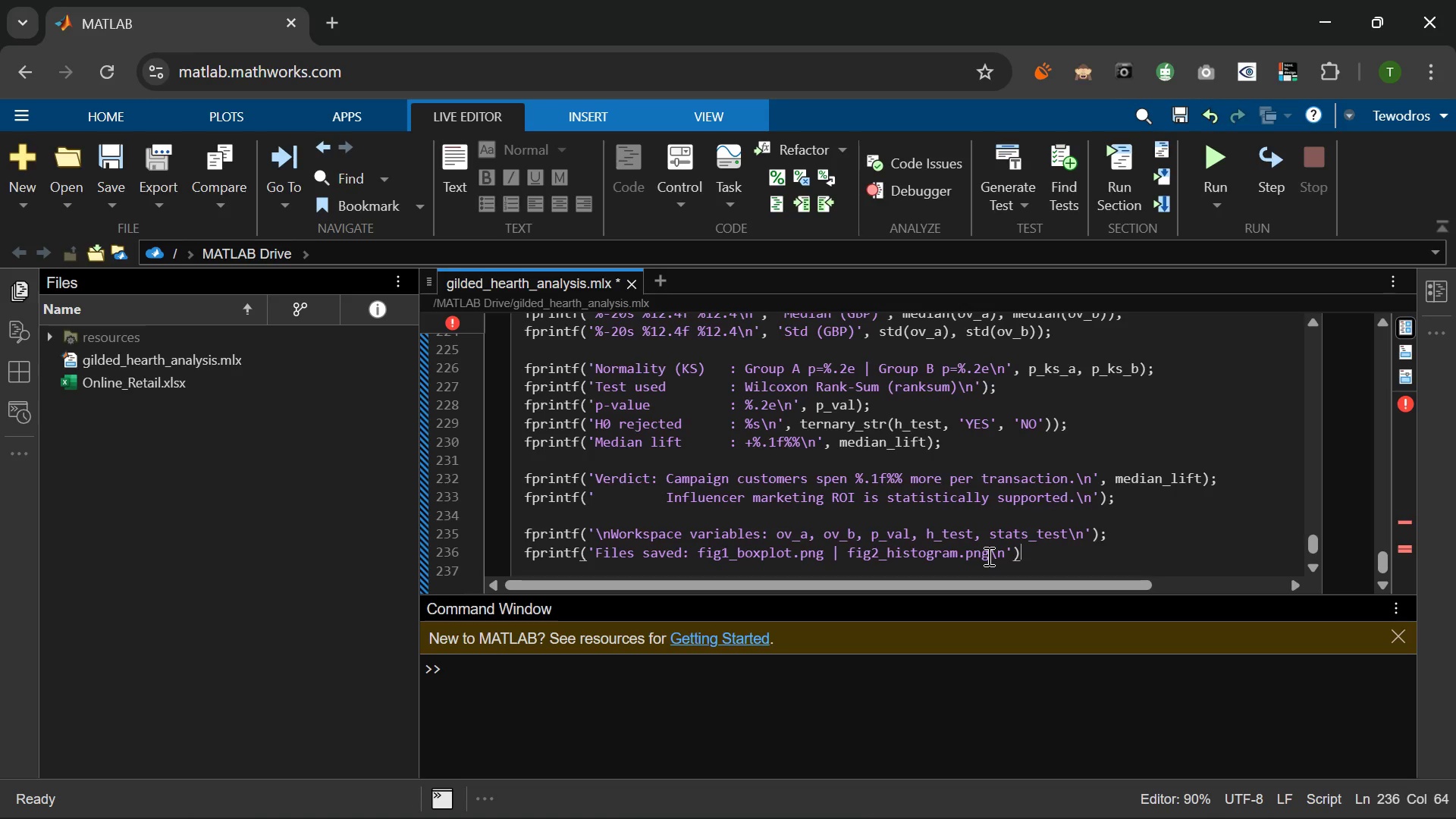 
key(Semicolon)
 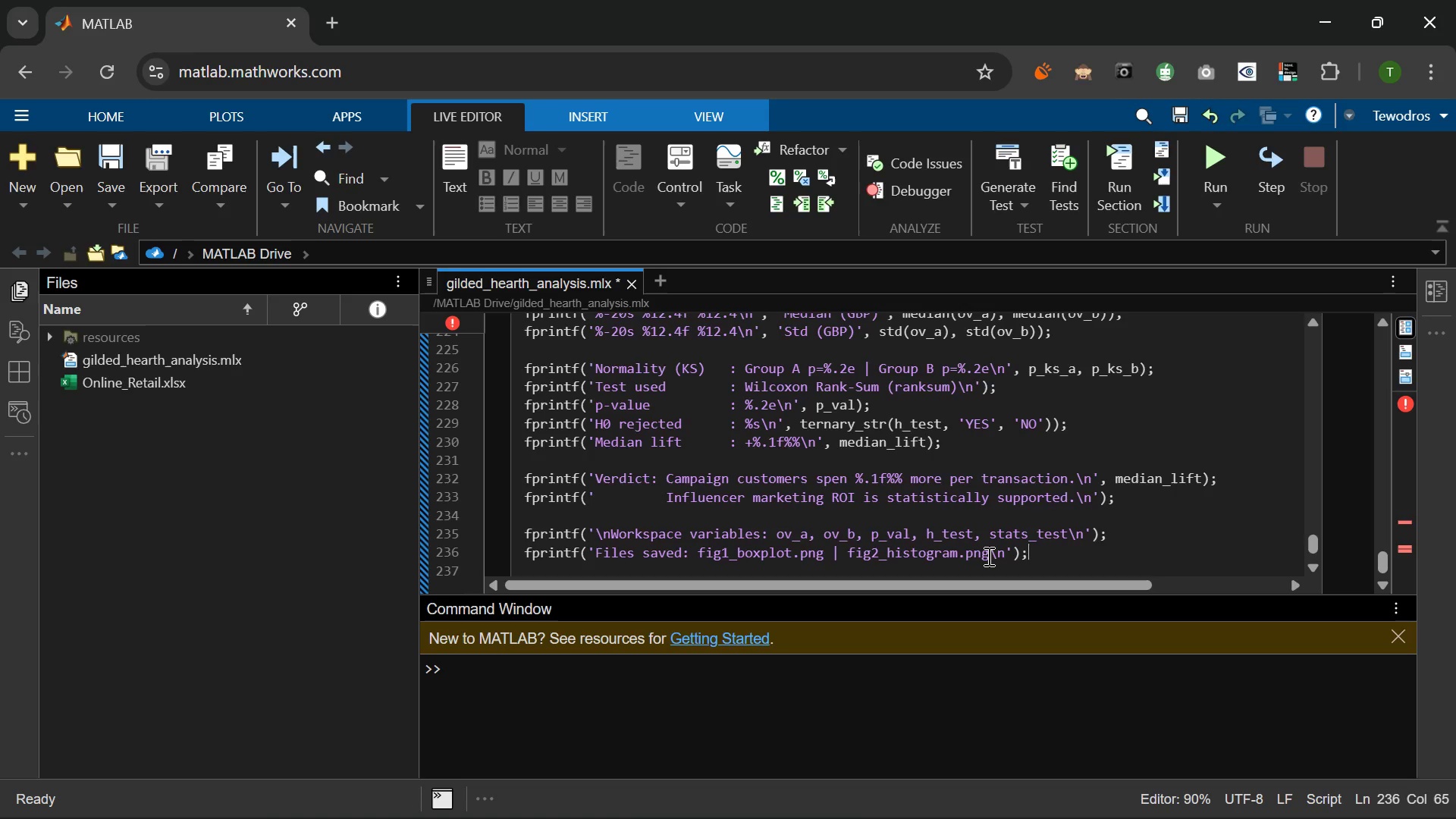 
key(Enter)
 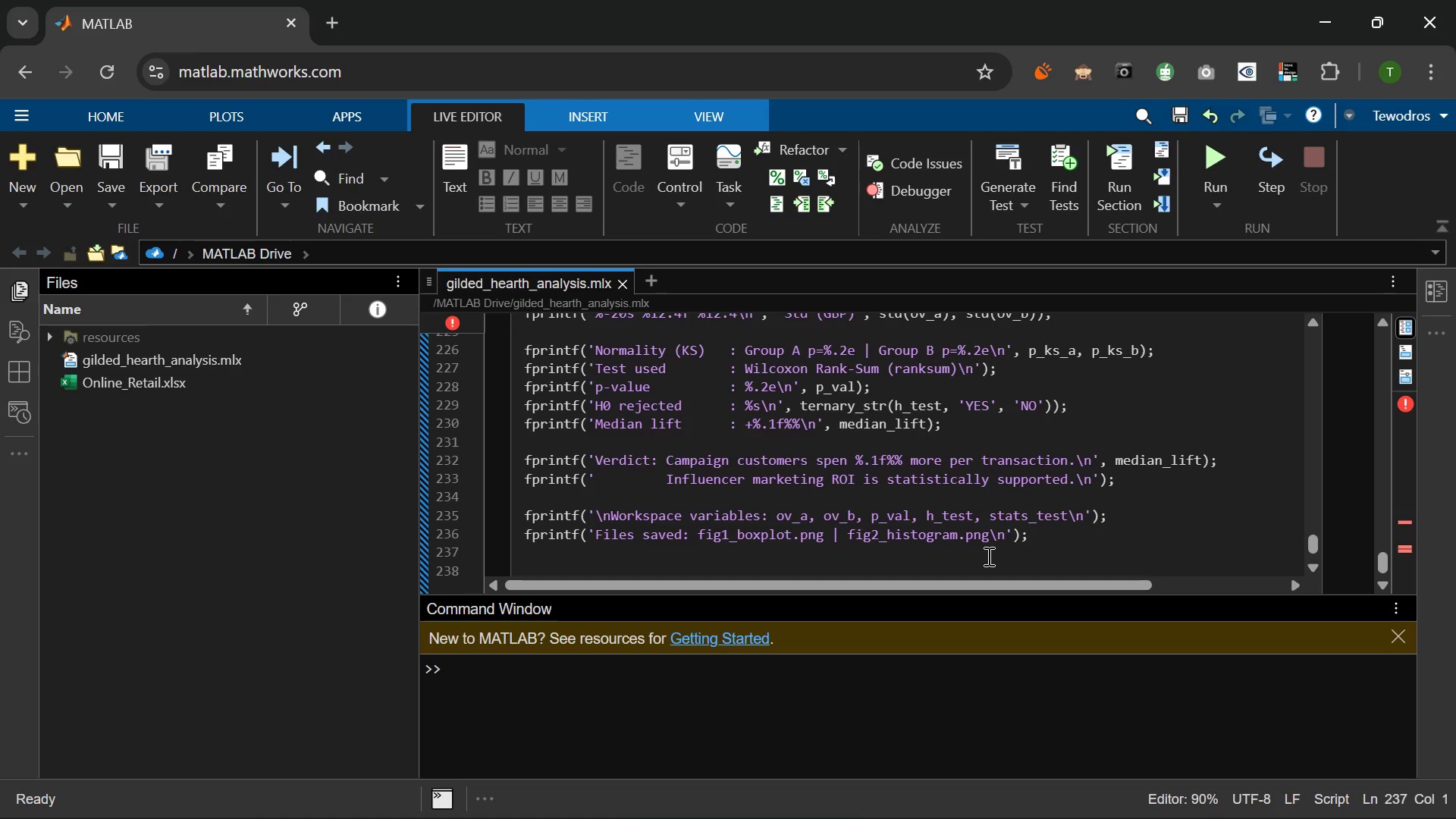 